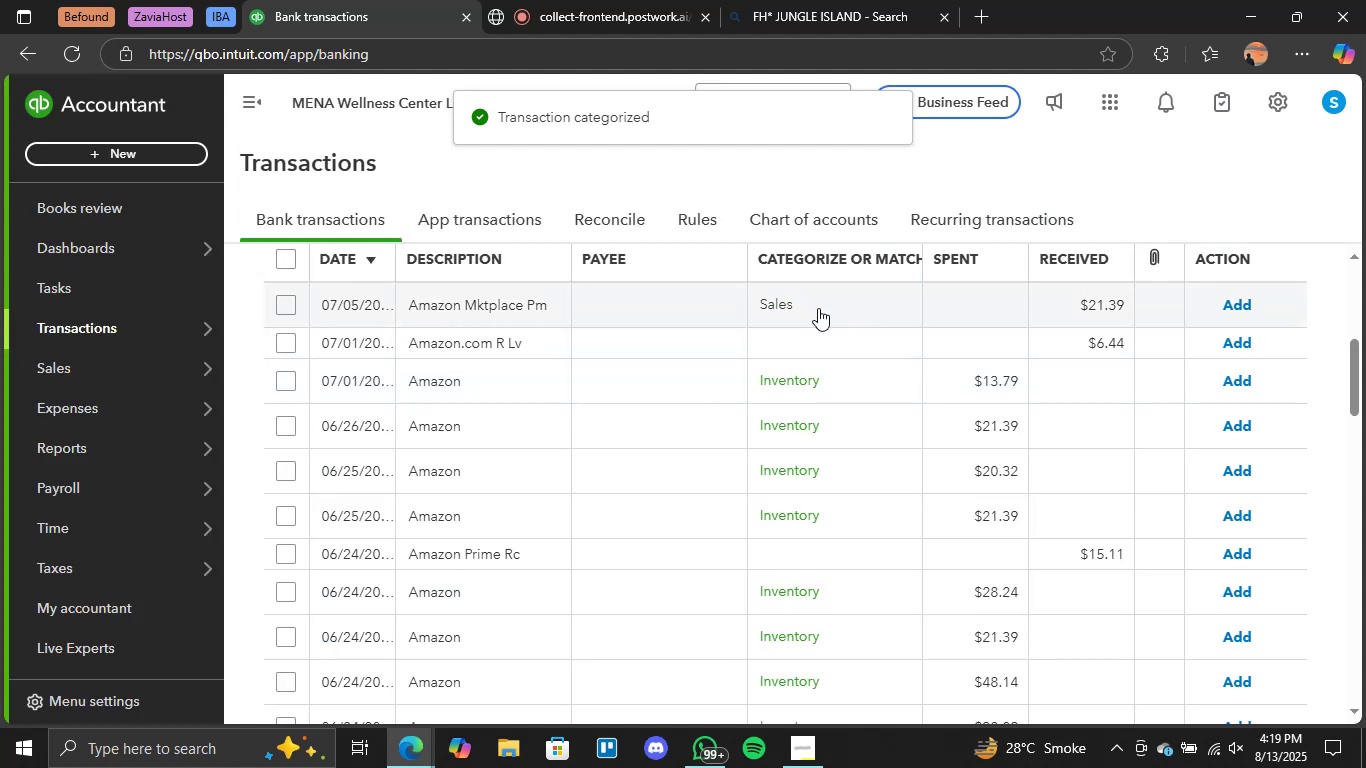 
left_click([818, 308])
 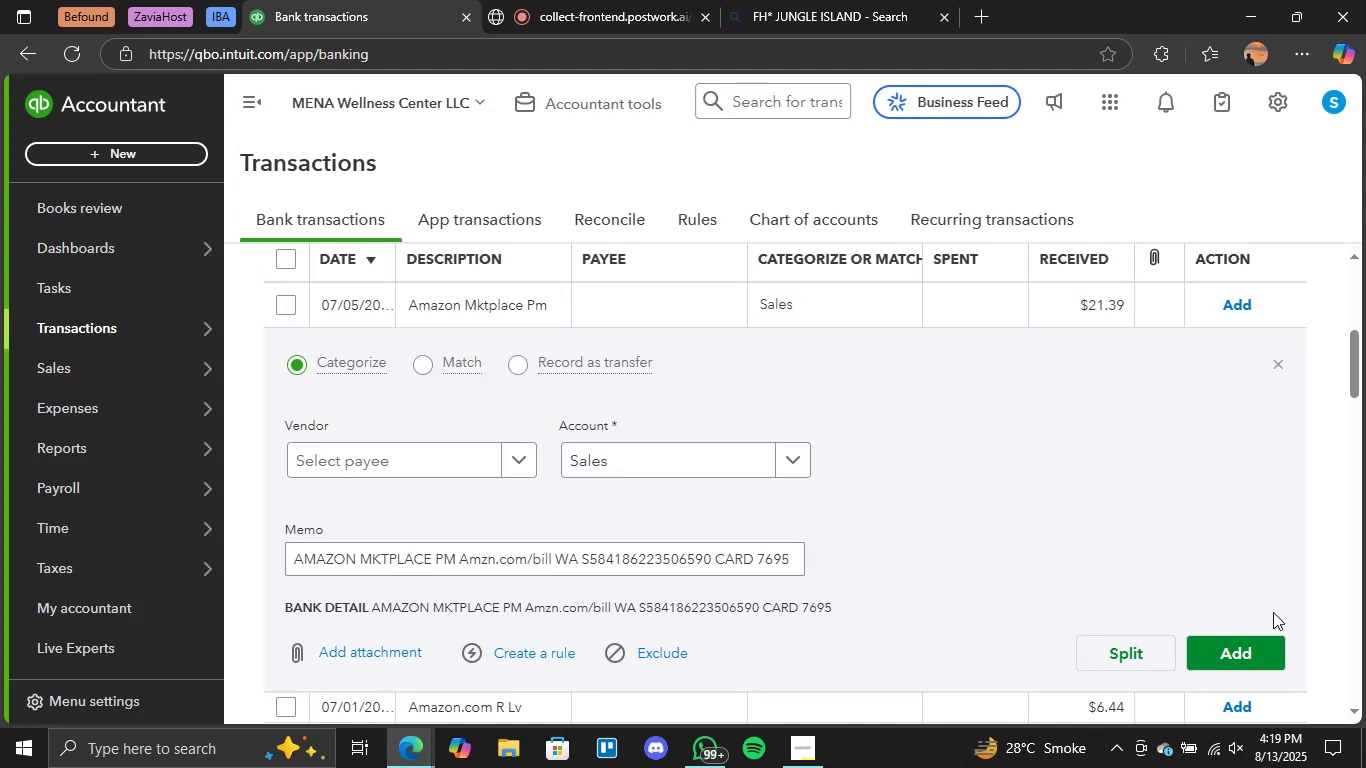 
left_click([1231, 653])
 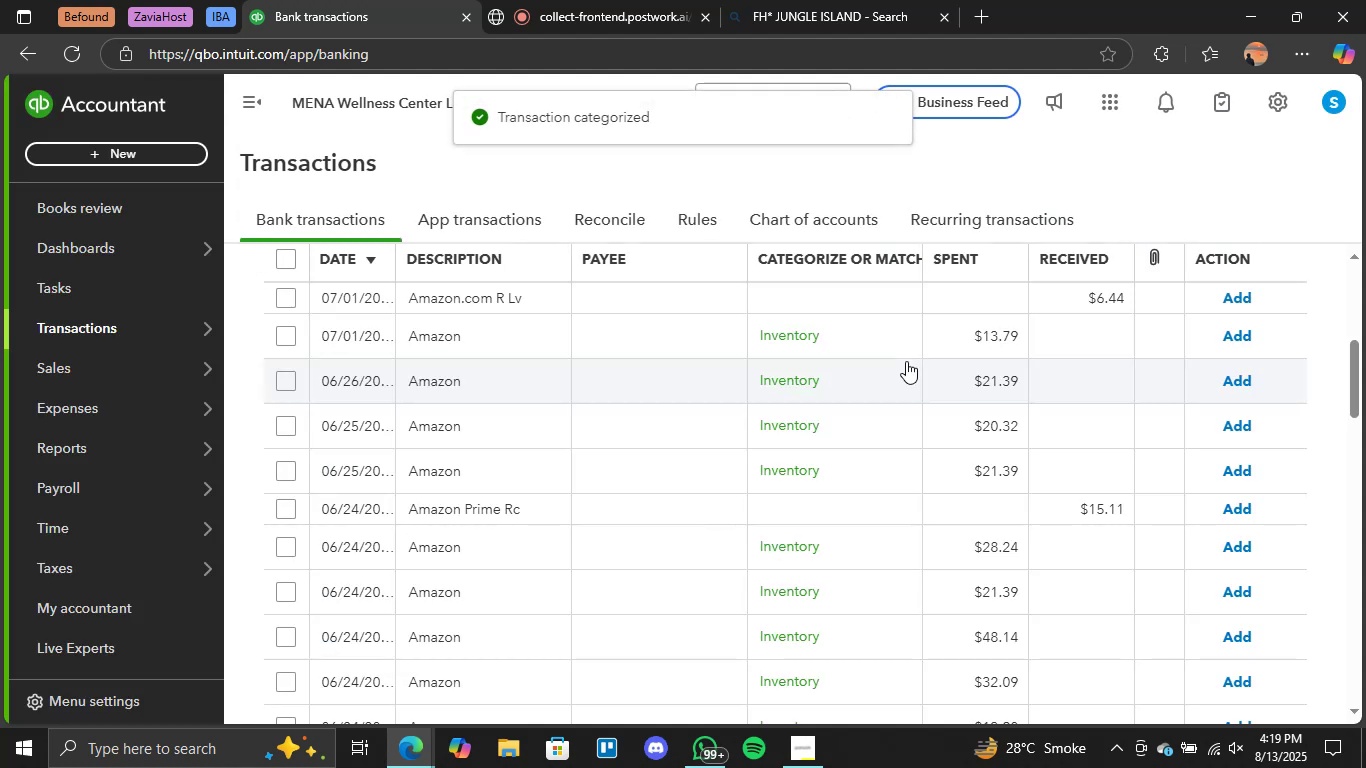 
left_click([860, 286])
 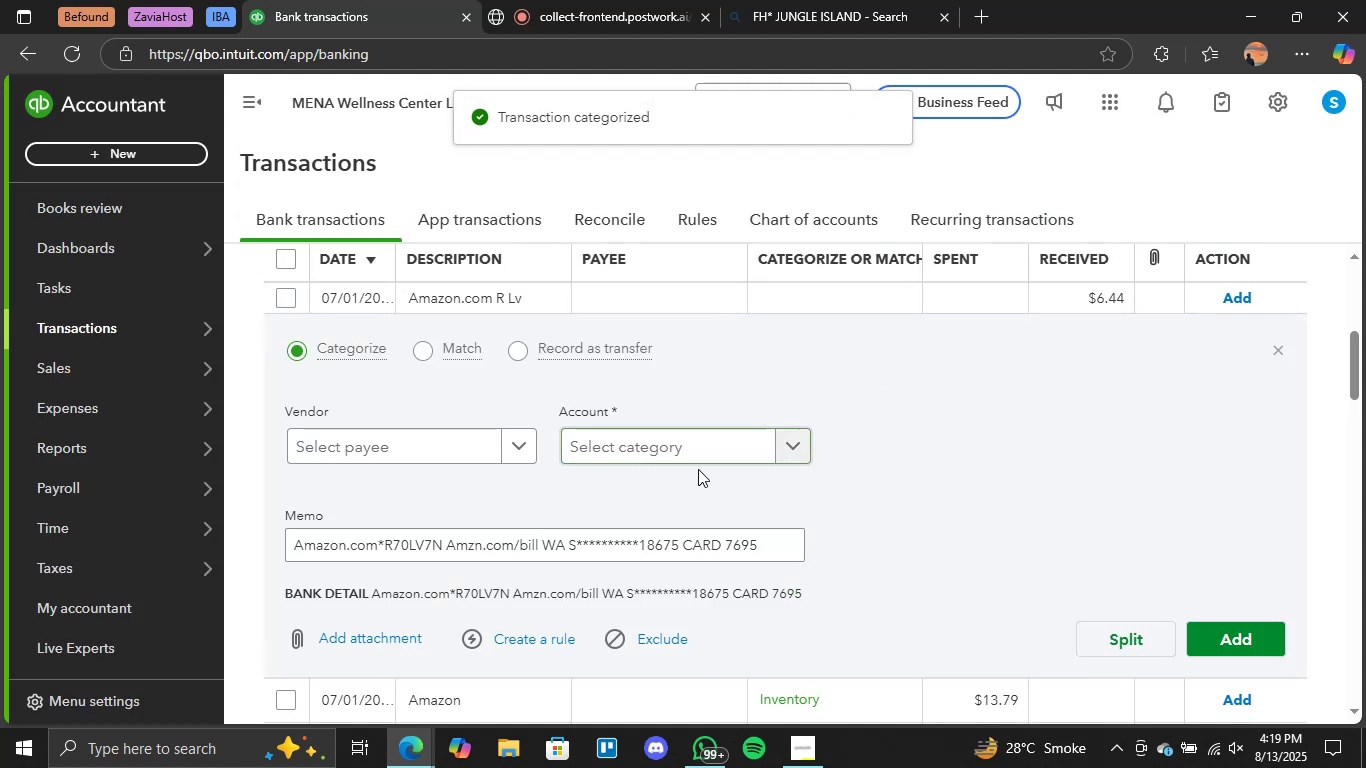 
left_click([786, 452])
 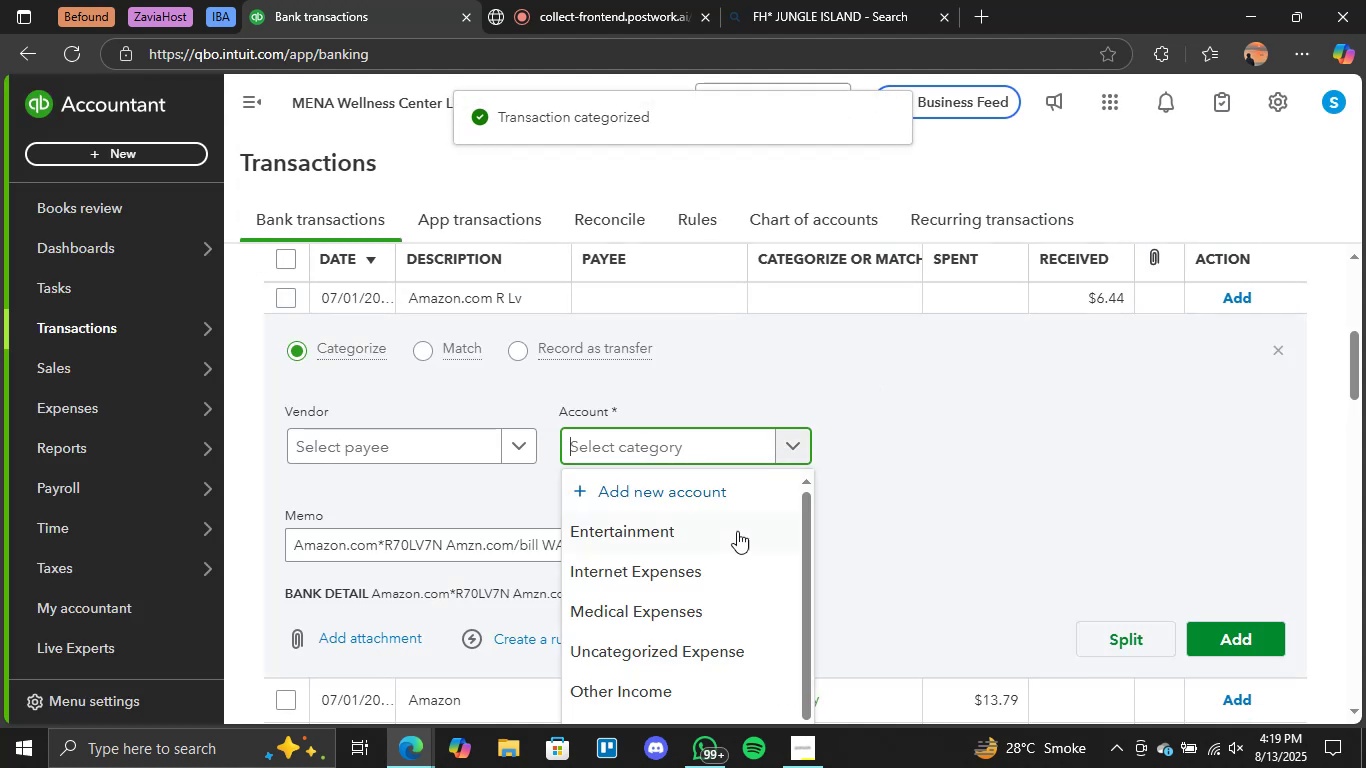 
scroll: coordinate [725, 541], scroll_direction: down, amount: 2.0
 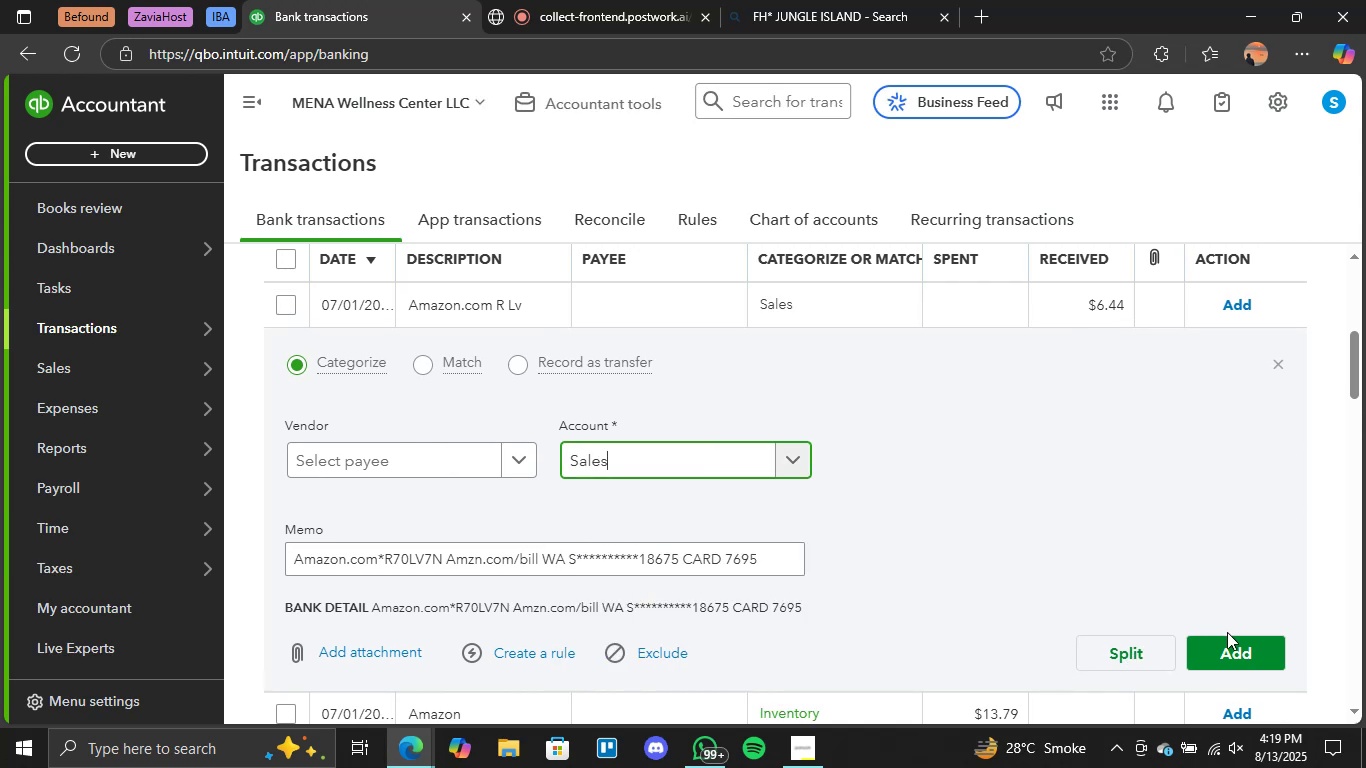 
double_click([1228, 641])
 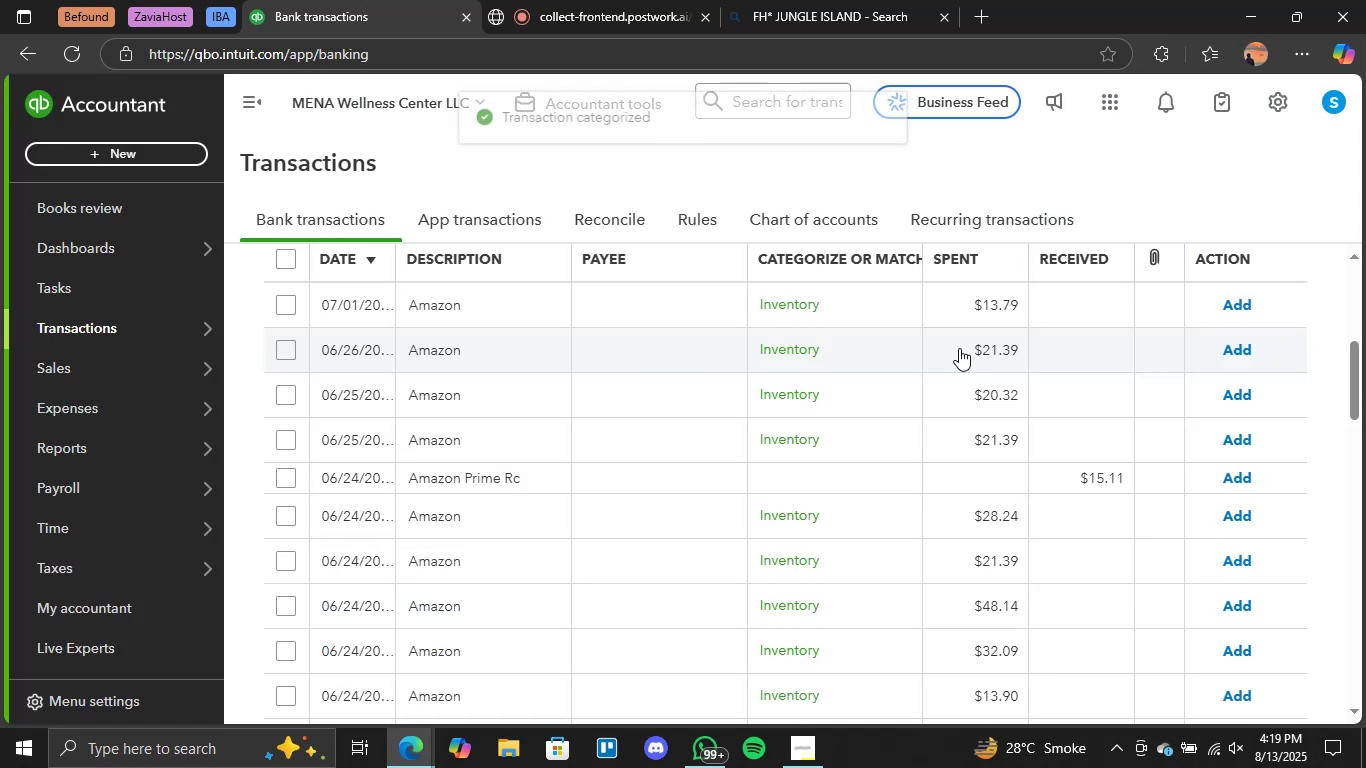 
left_click([847, 309])
 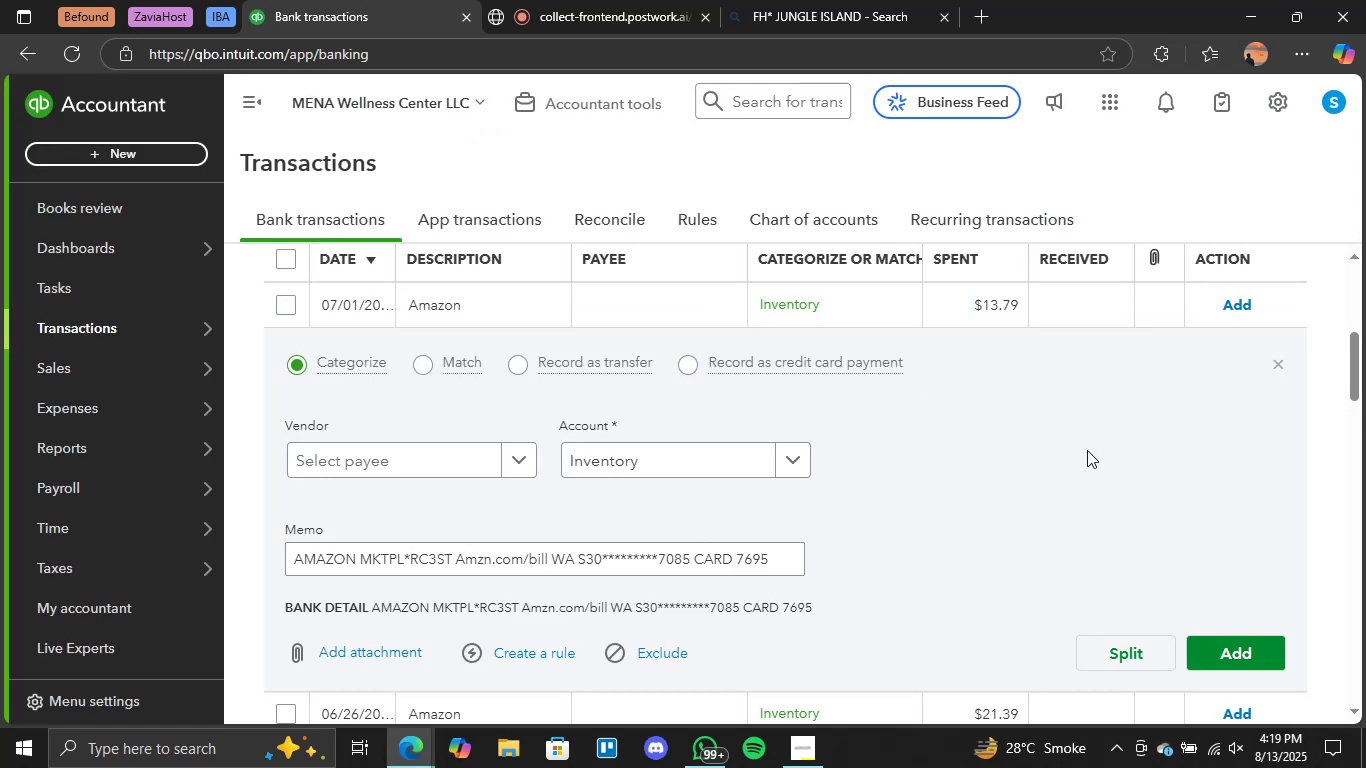 
wait(11.04)
 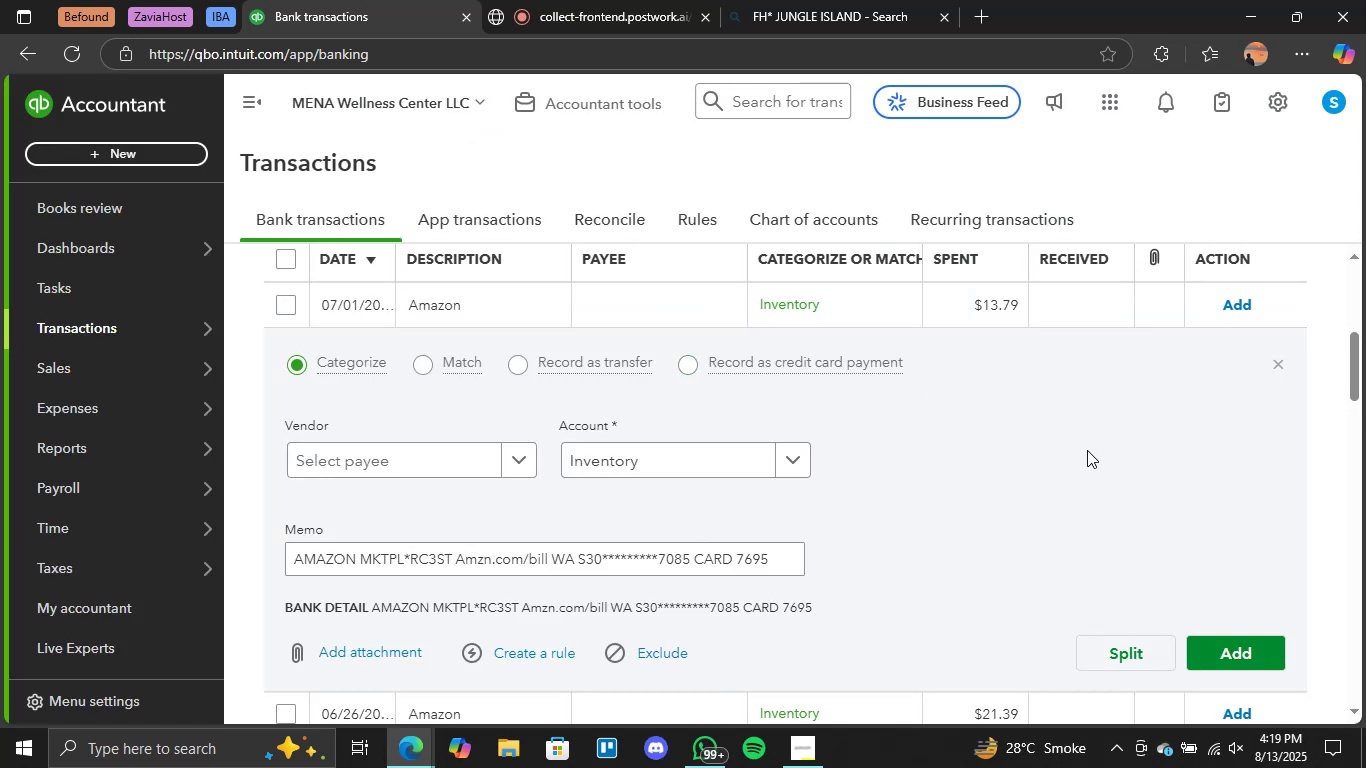 
left_click([1236, 647])
 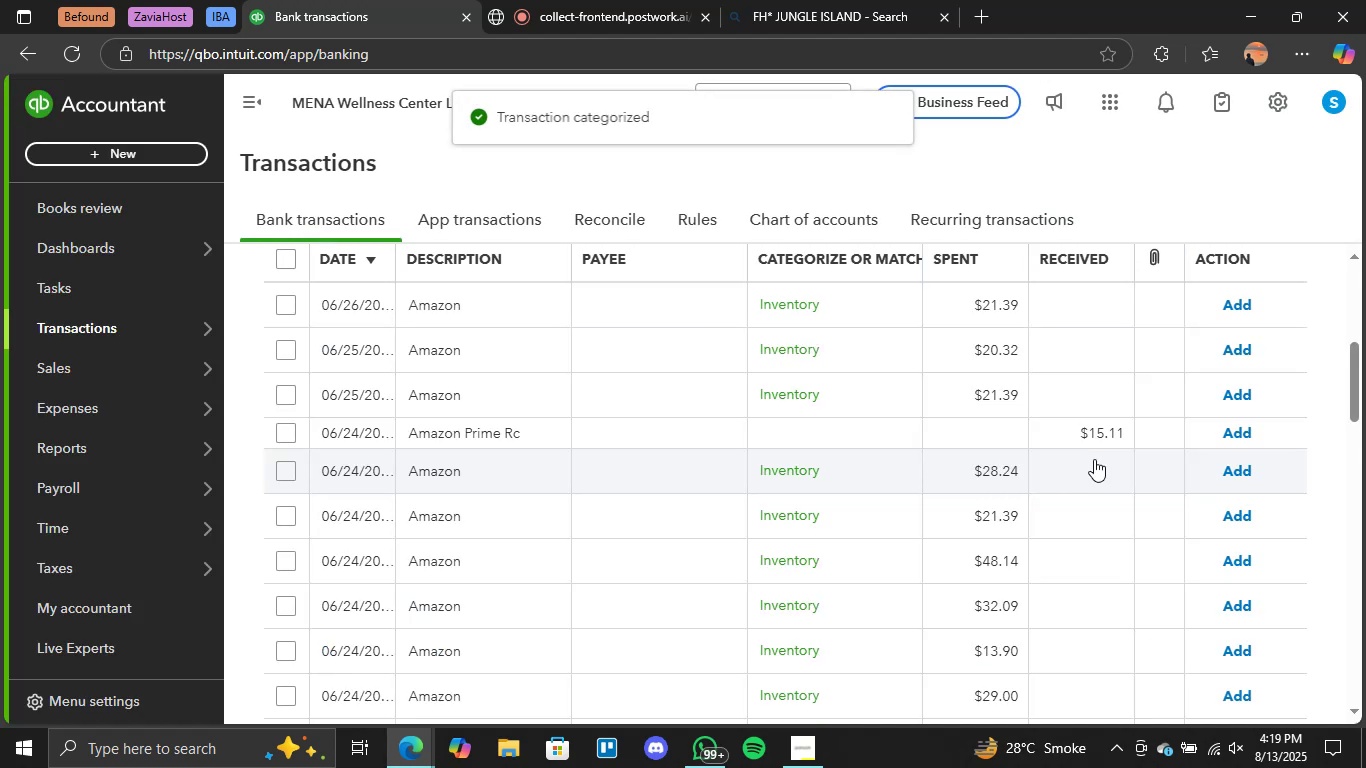 
left_click([846, 308])
 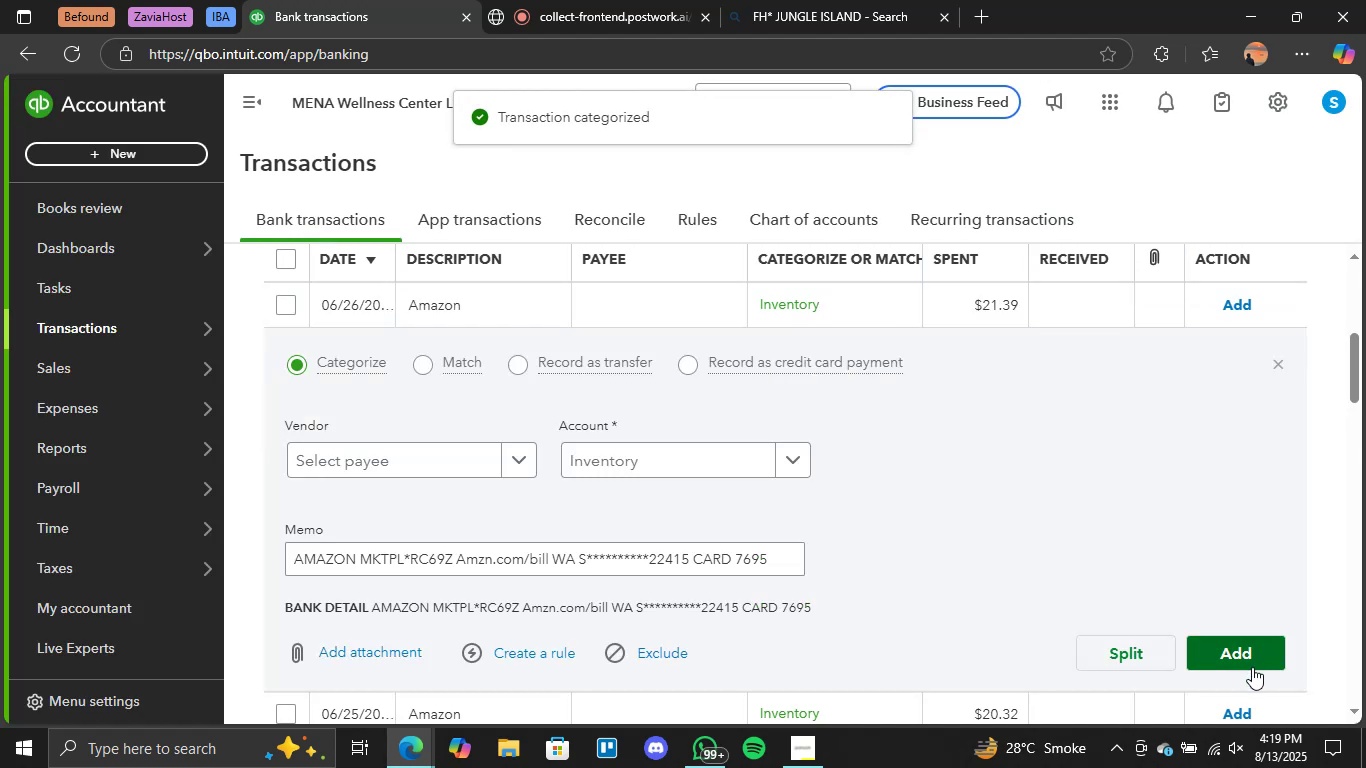 
left_click([1248, 661])
 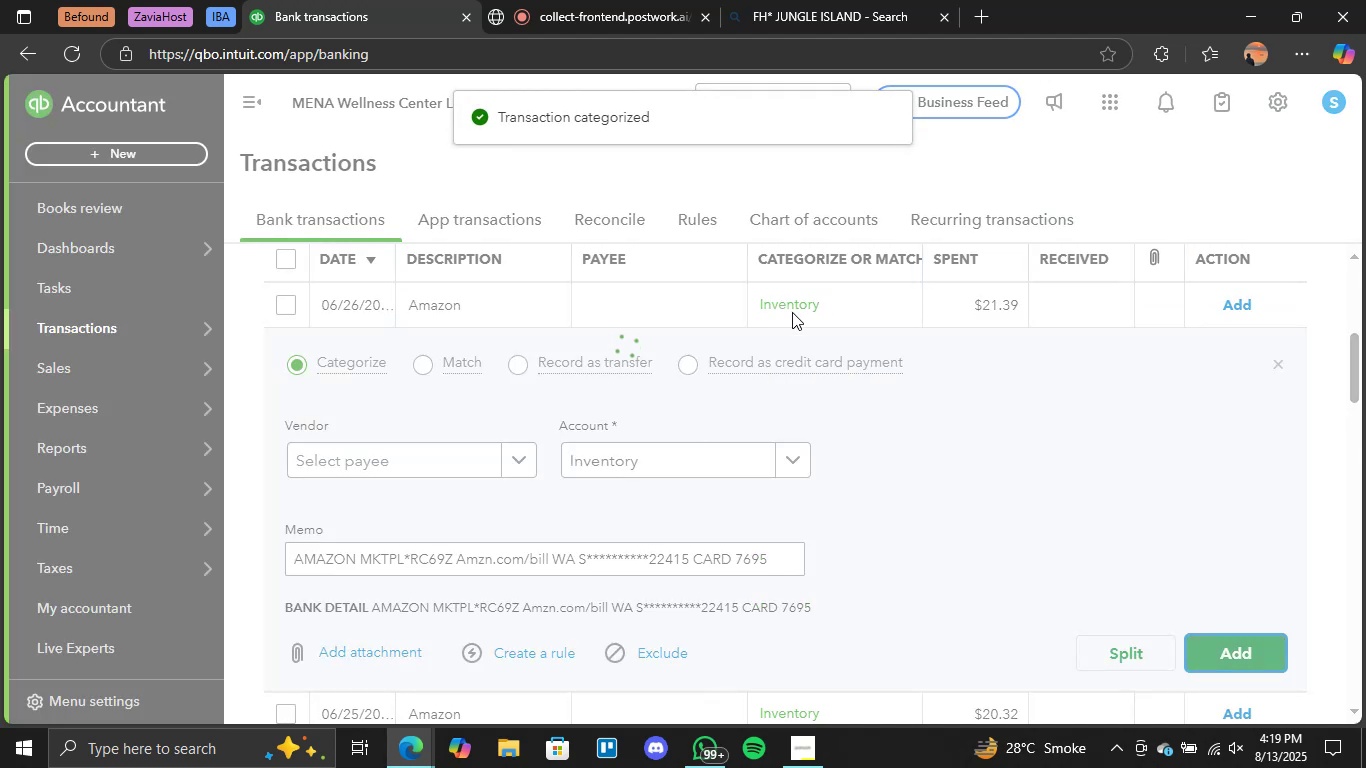 
left_click([812, 318])
 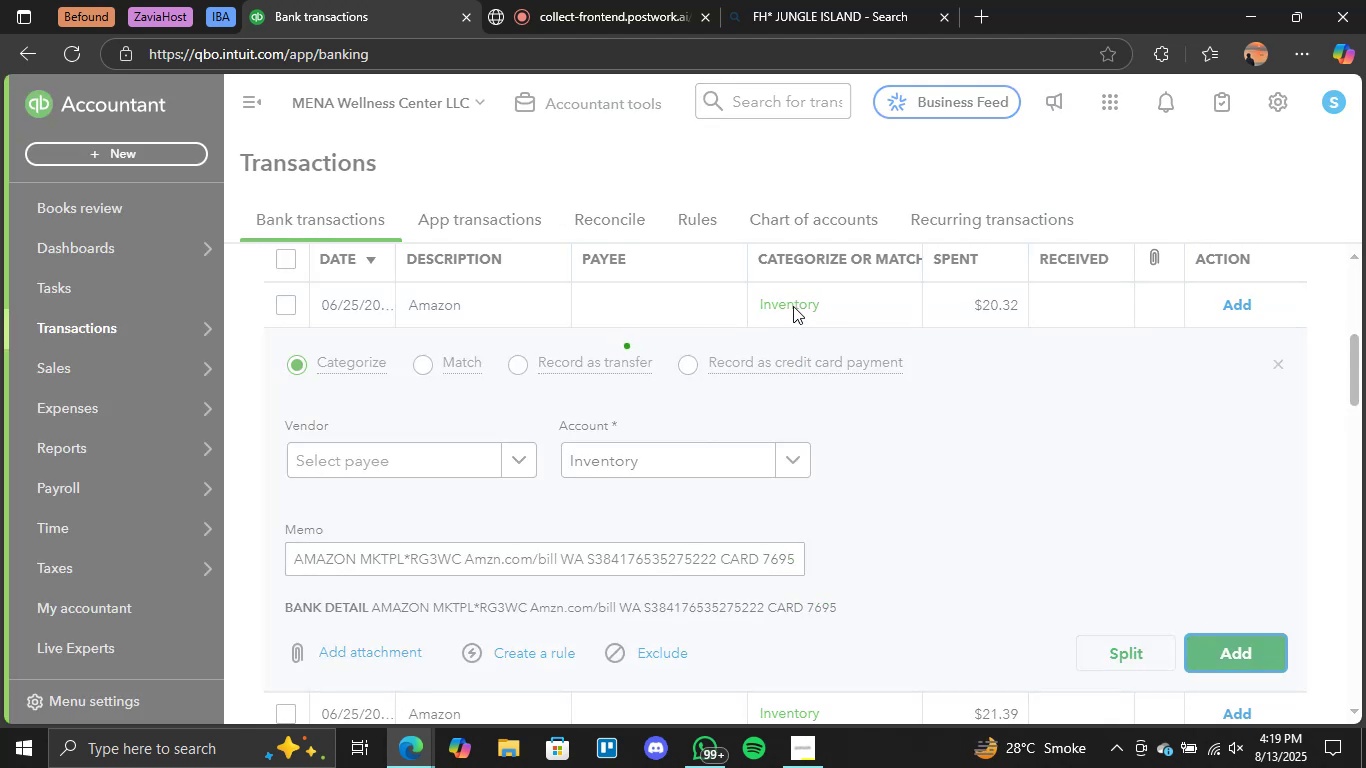 
left_click([793, 306])
 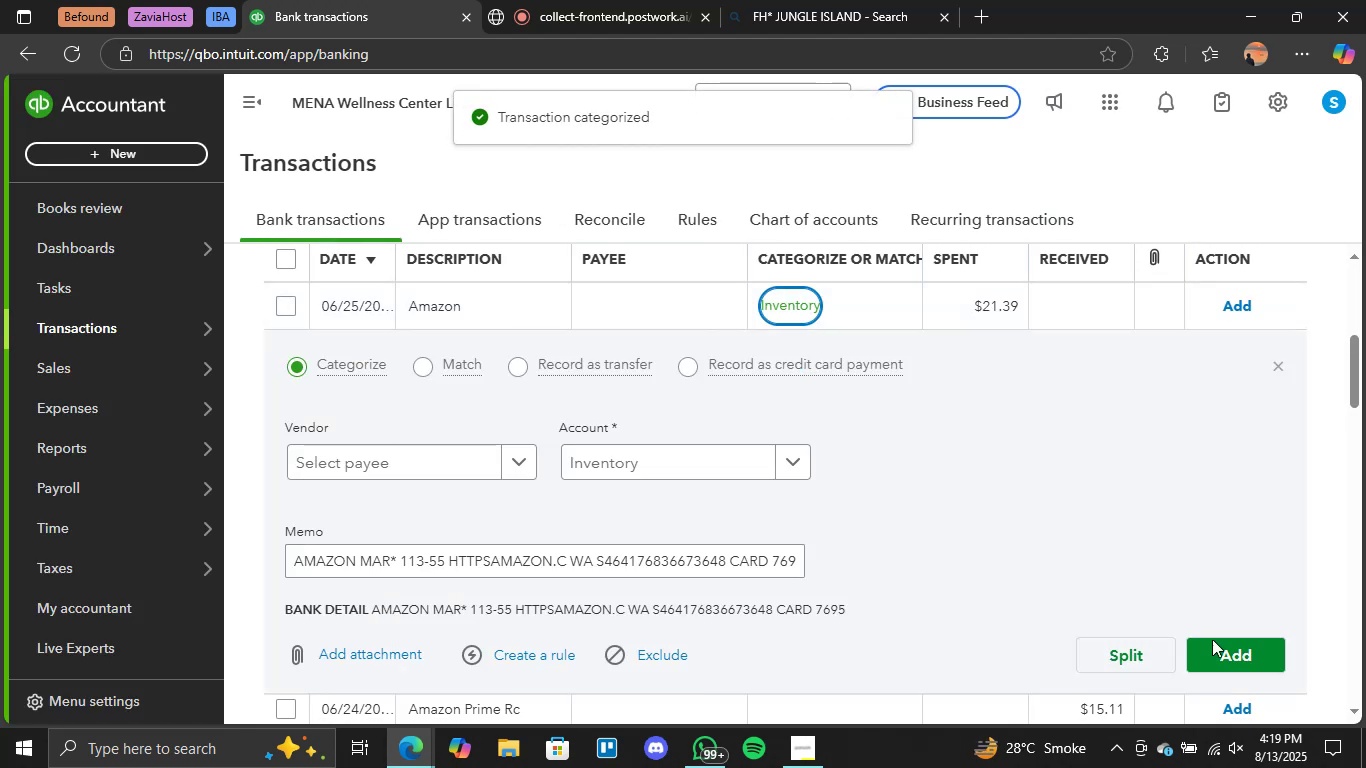 
left_click([1216, 651])
 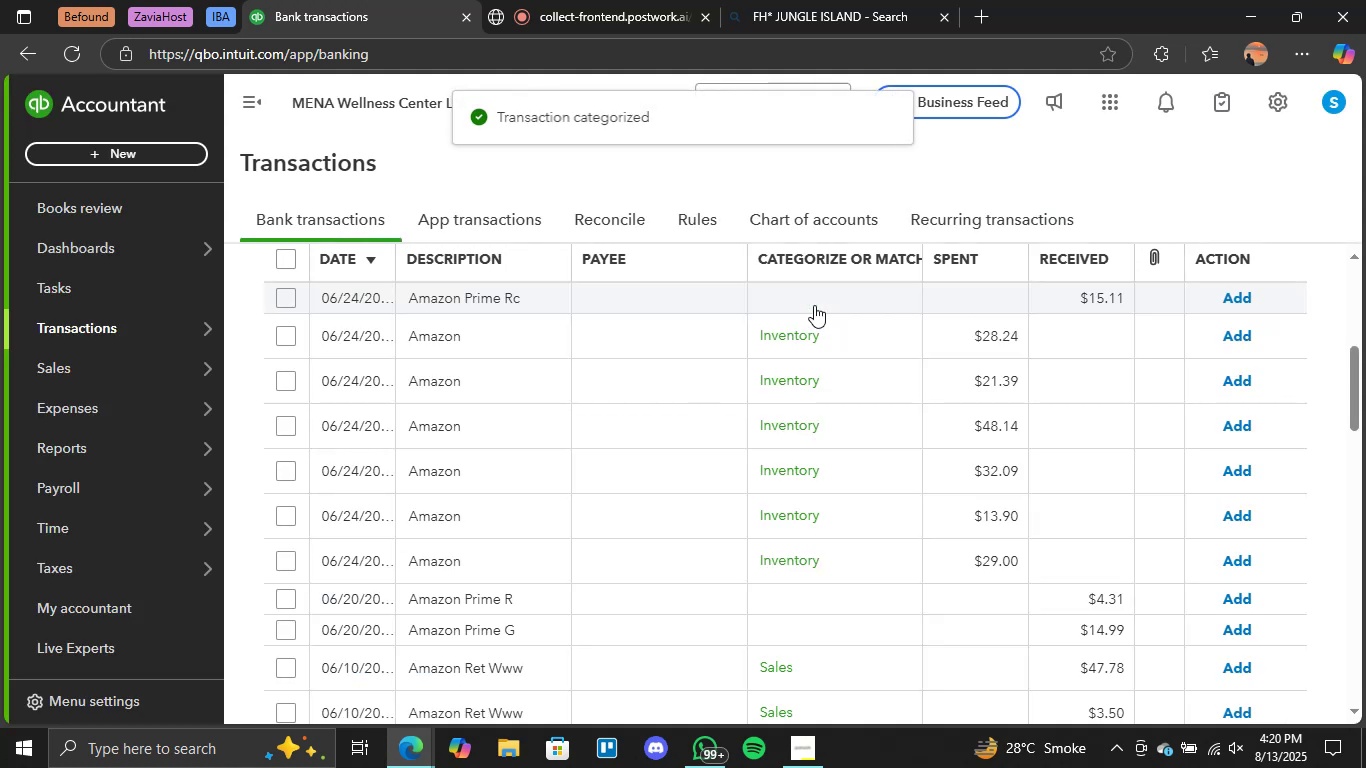 
wait(7.77)
 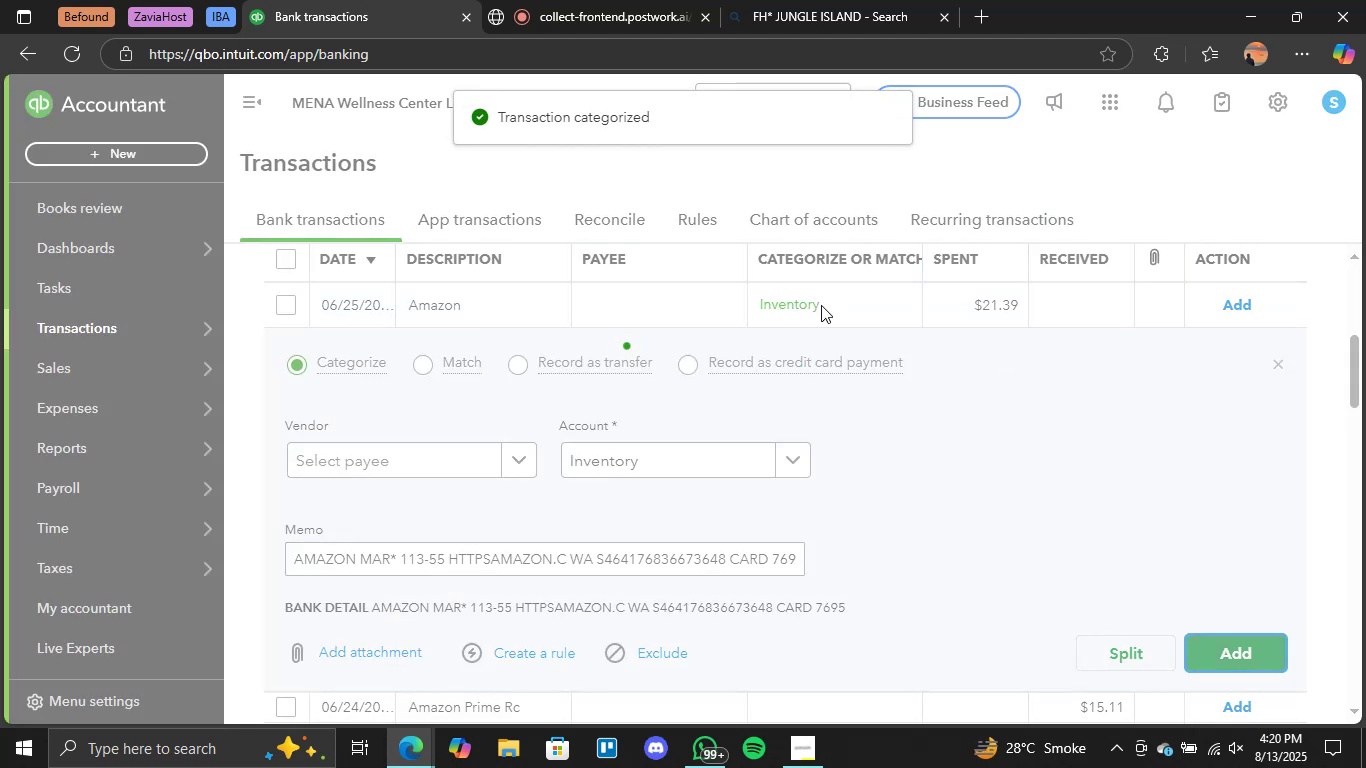 
left_click([792, 296])
 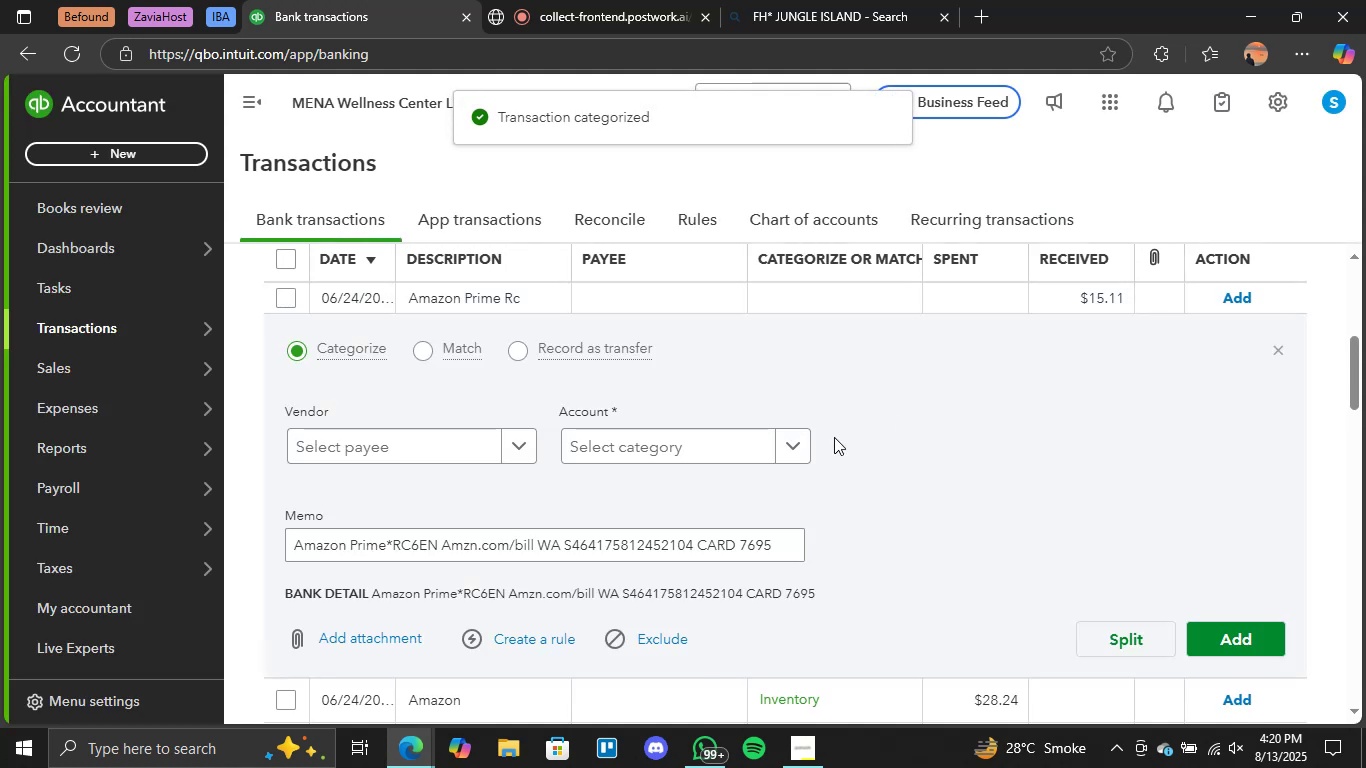 
left_click([794, 455])
 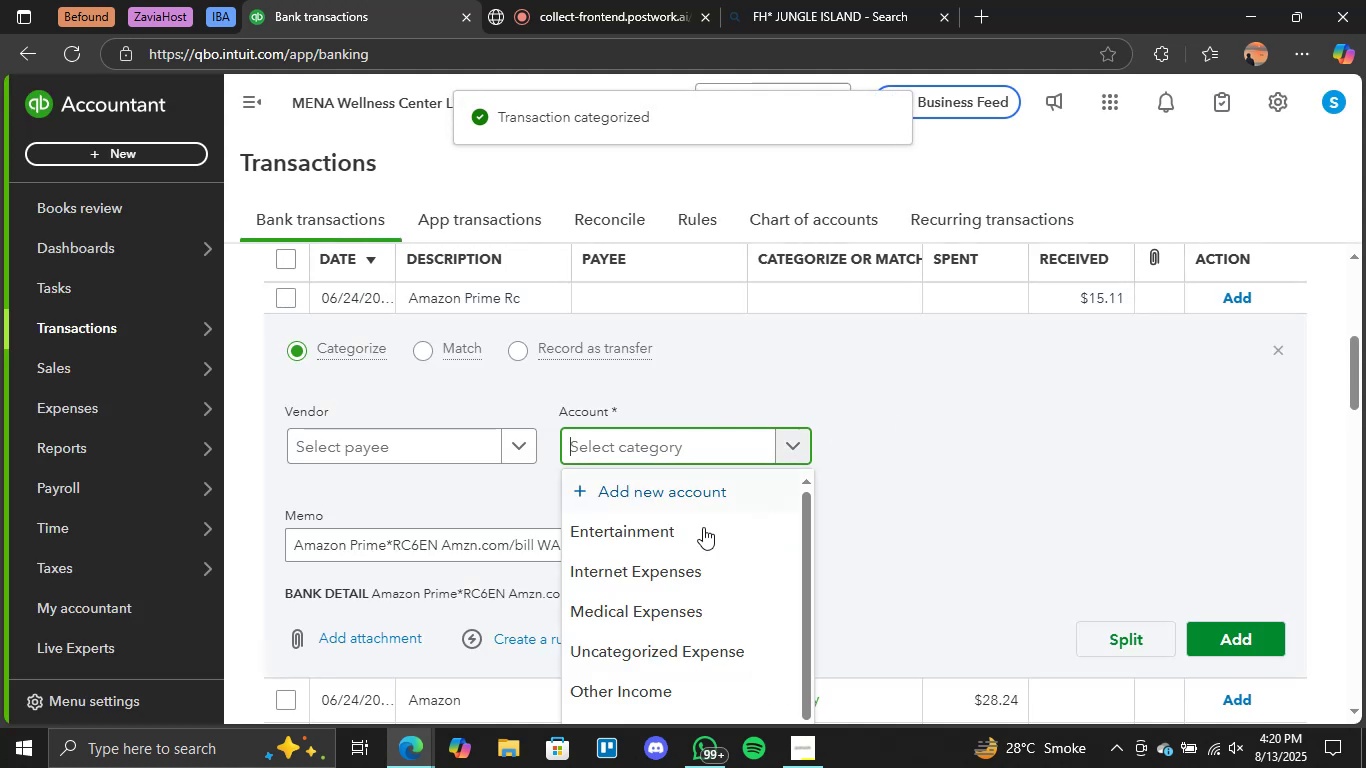 
scroll: coordinate [672, 550], scroll_direction: down, amount: 2.0
 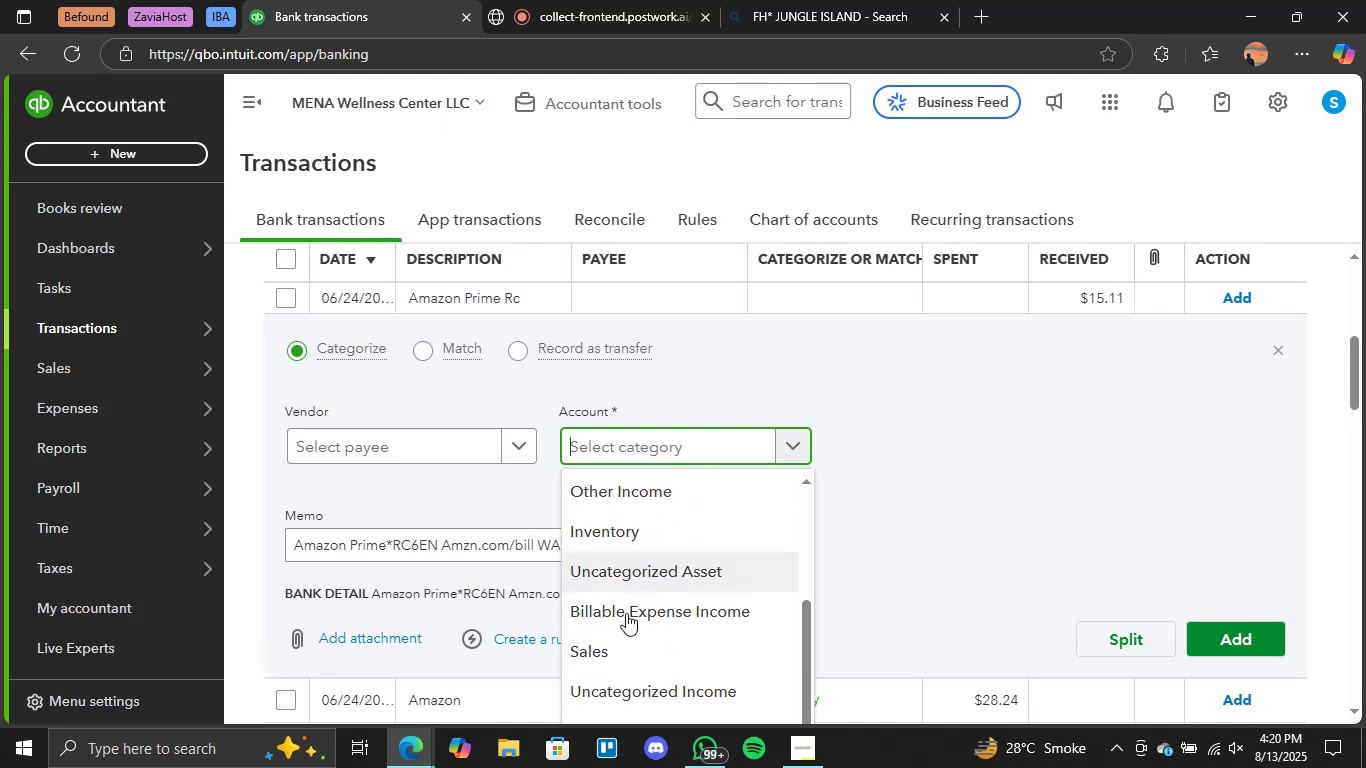 
left_click([607, 651])
 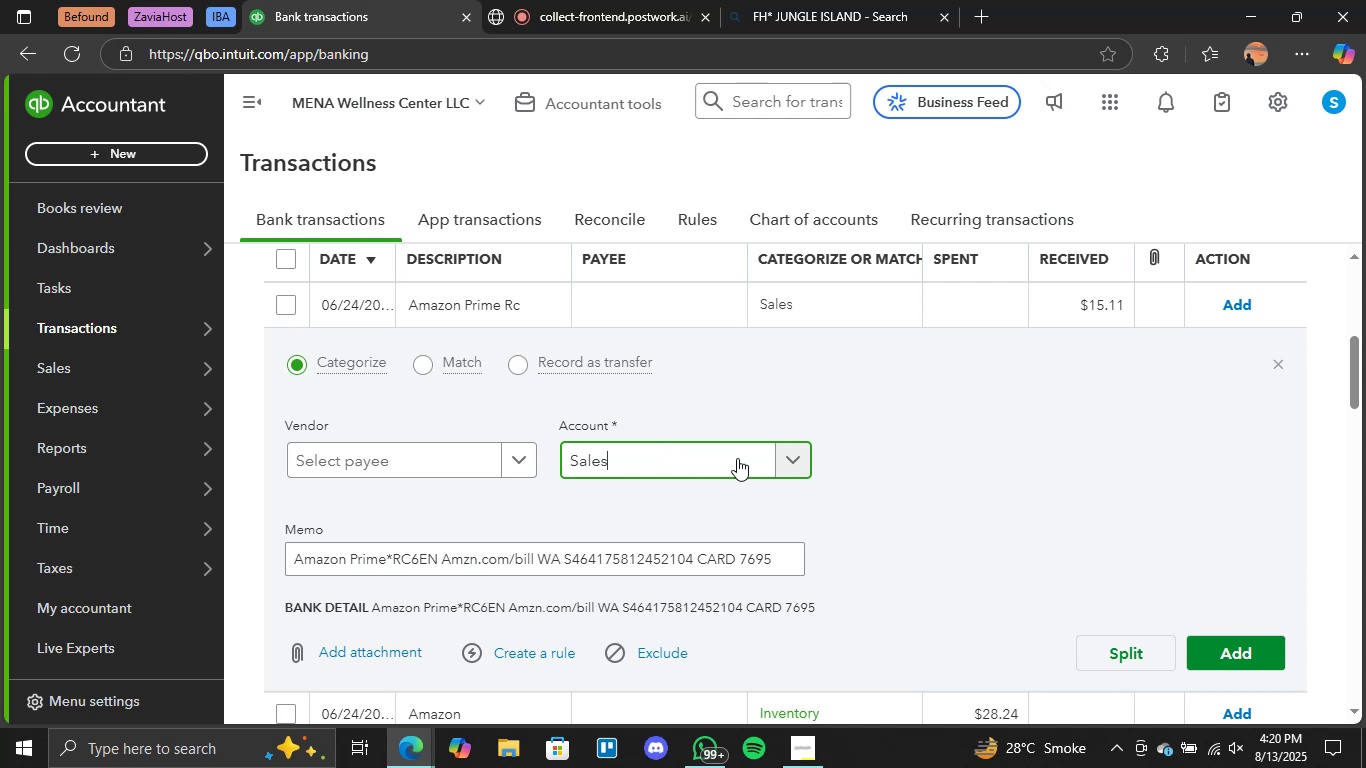 
left_click([727, 456])
 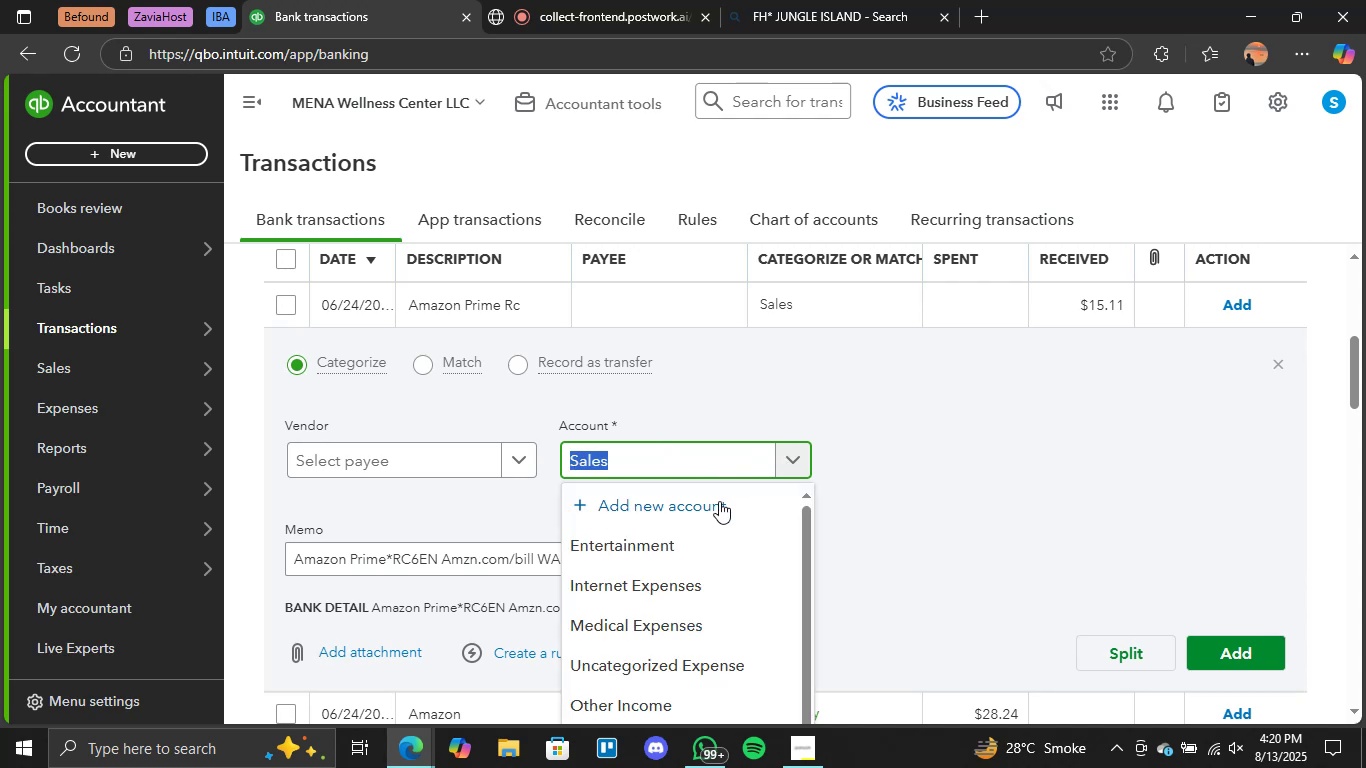 
left_click([681, 533])
 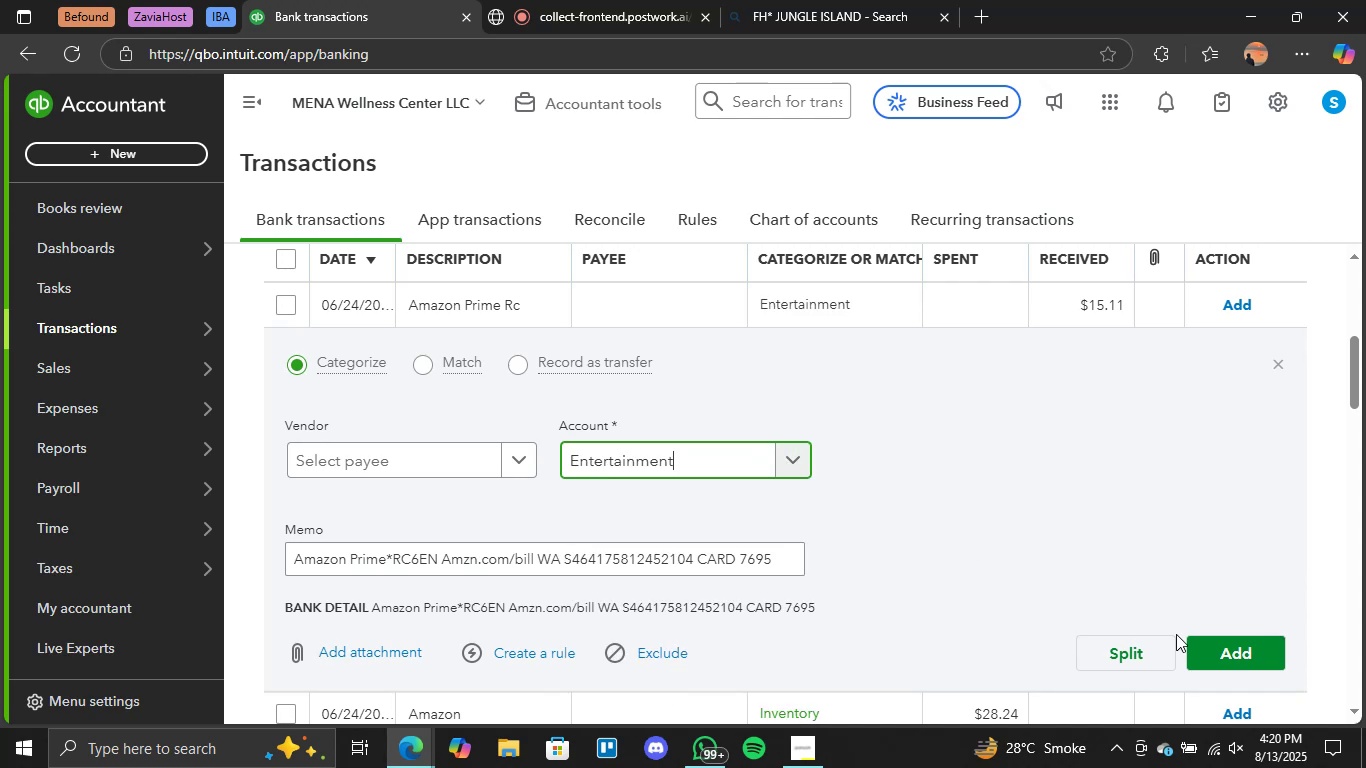 
left_click([1215, 650])
 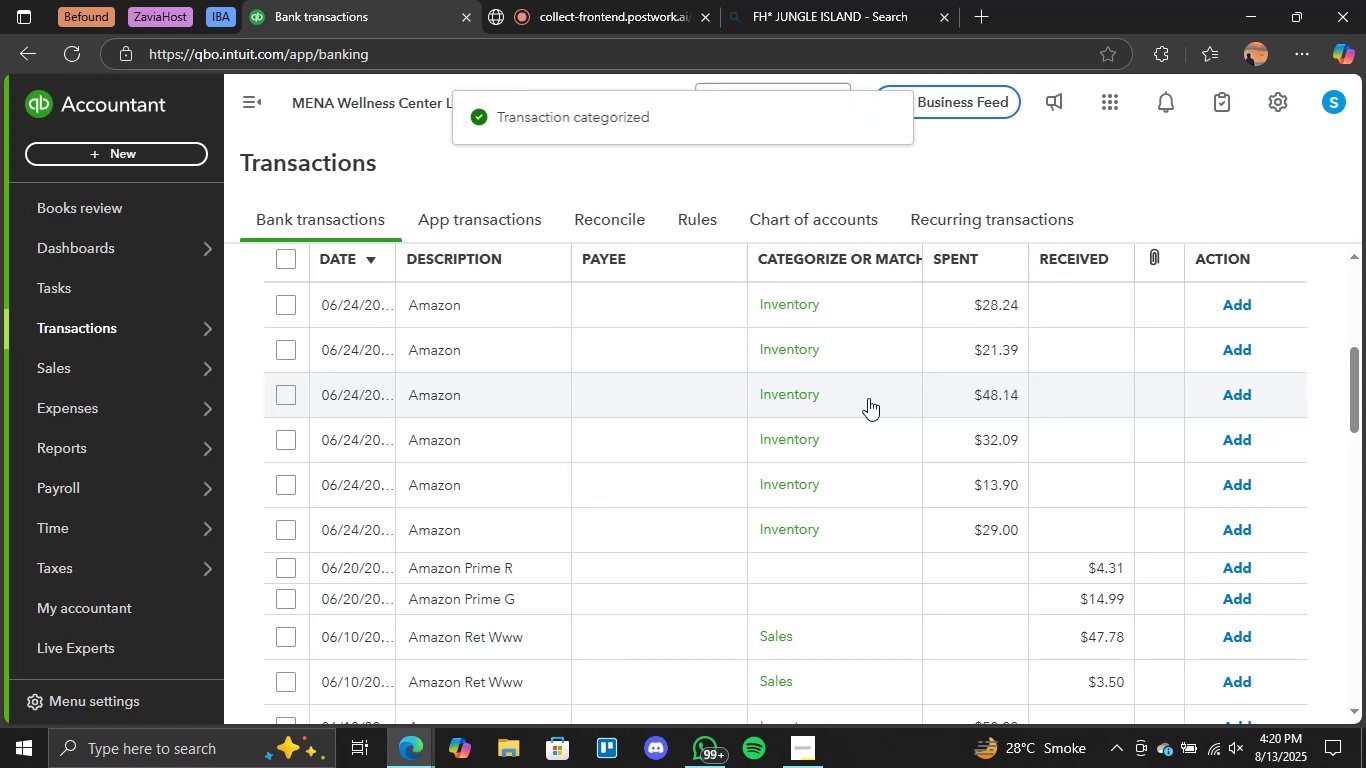 
left_click([813, 312])
 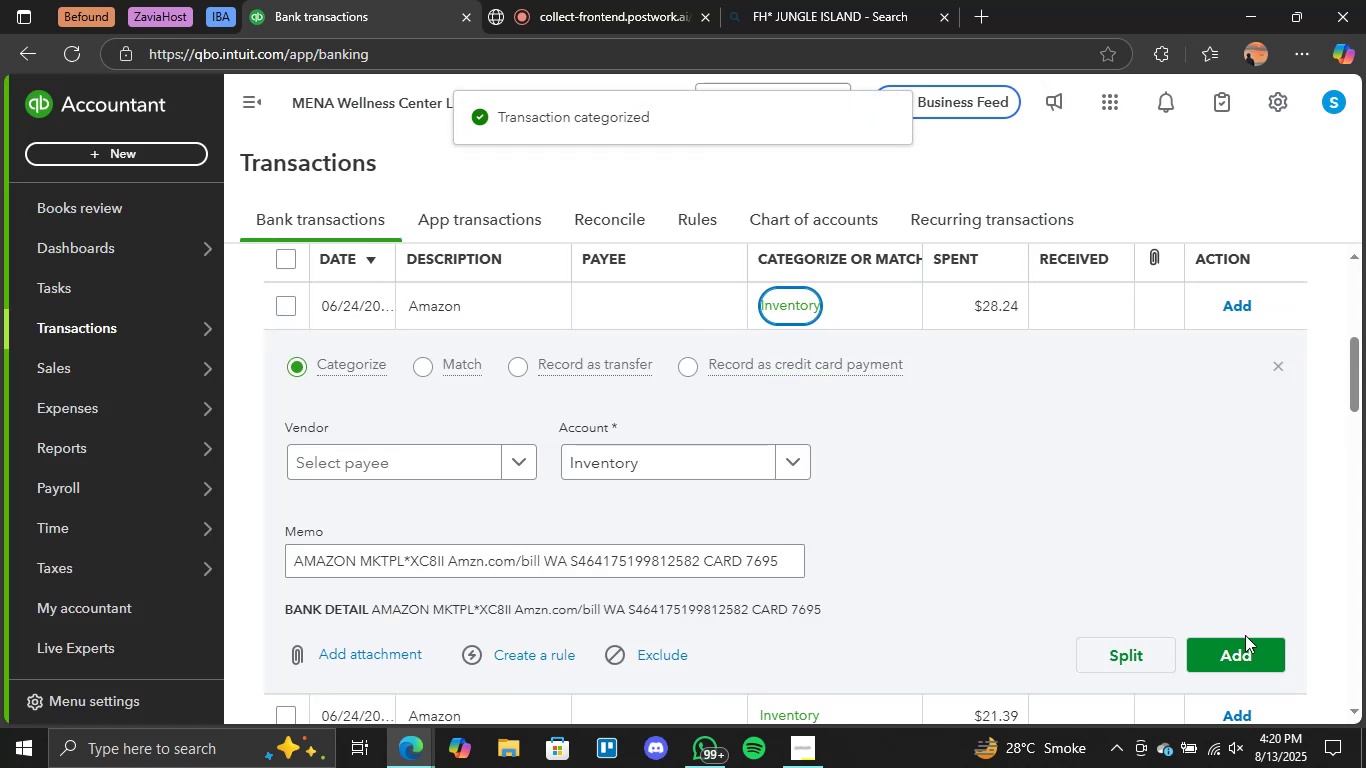 
left_click([1242, 648])
 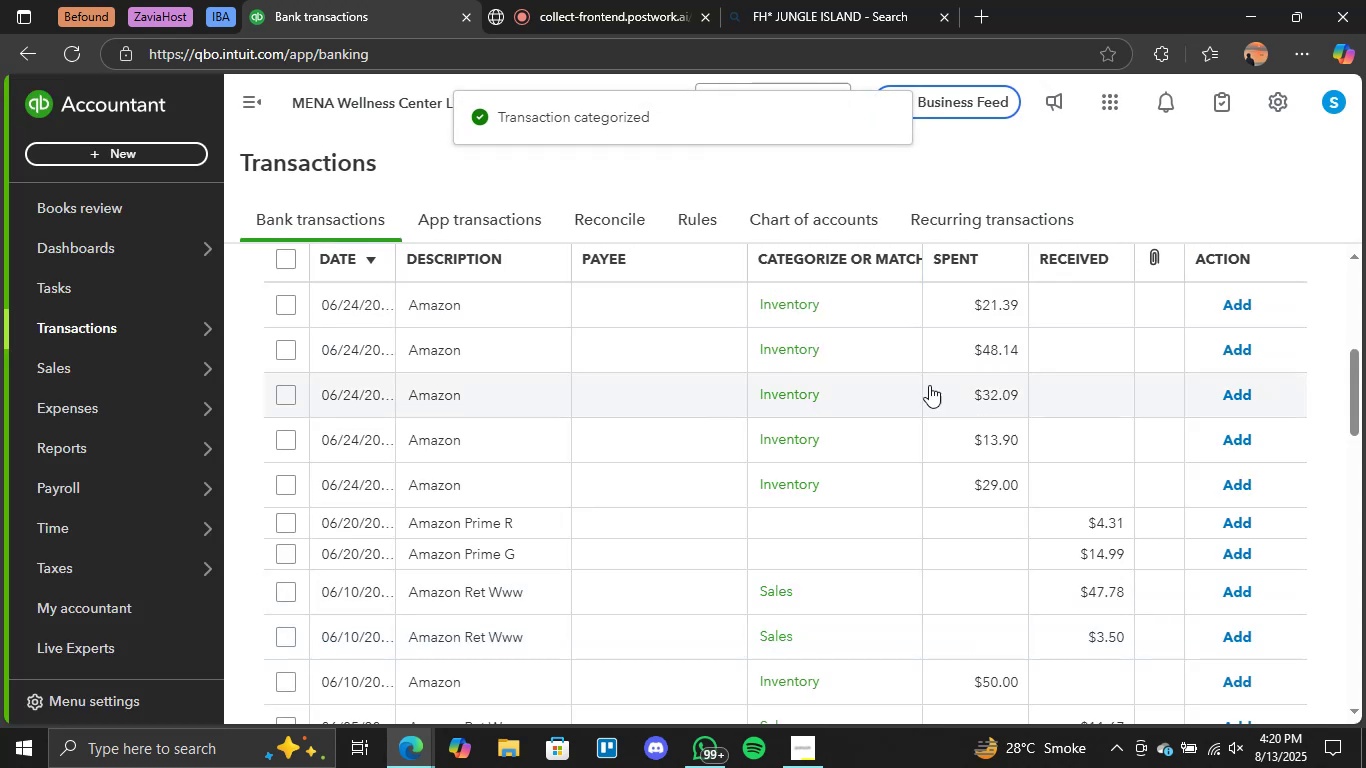 
left_click([798, 297])
 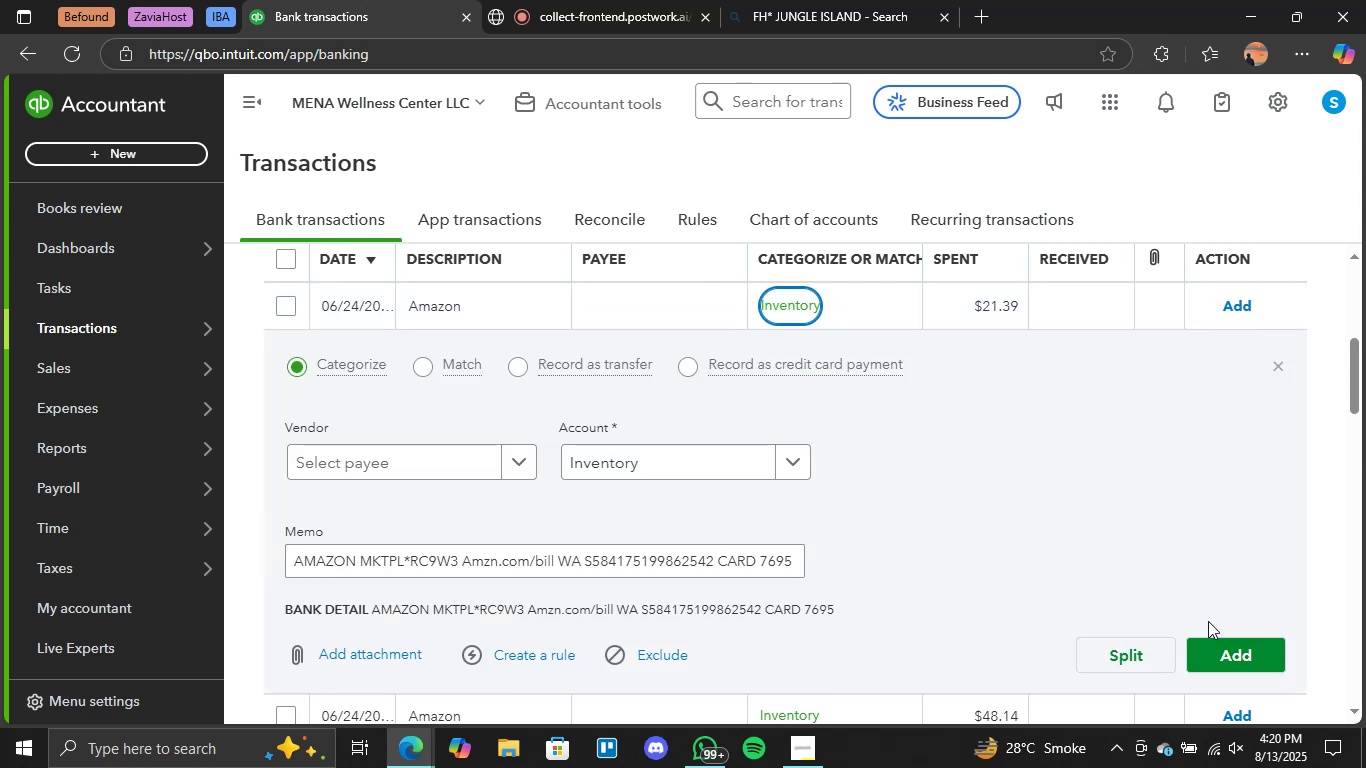 
left_click([1225, 648])
 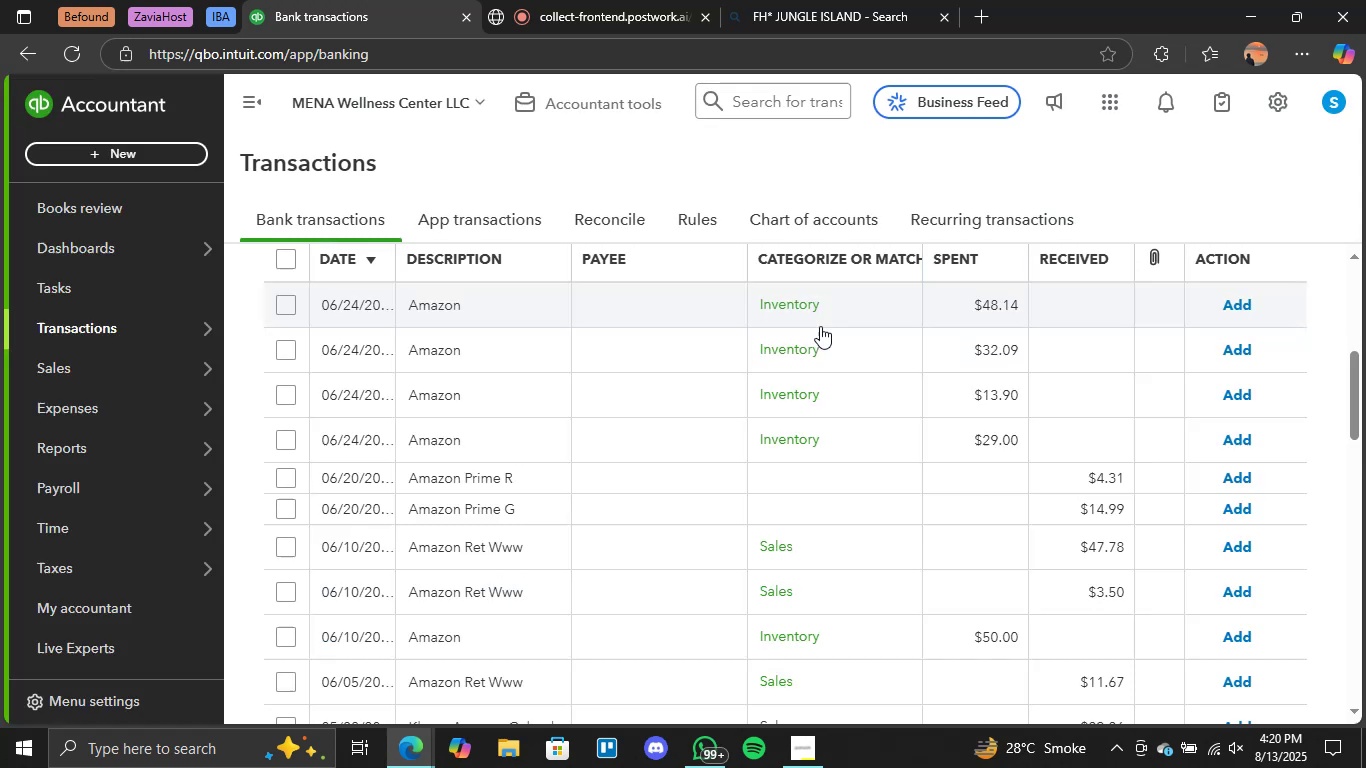 
left_click([804, 309])
 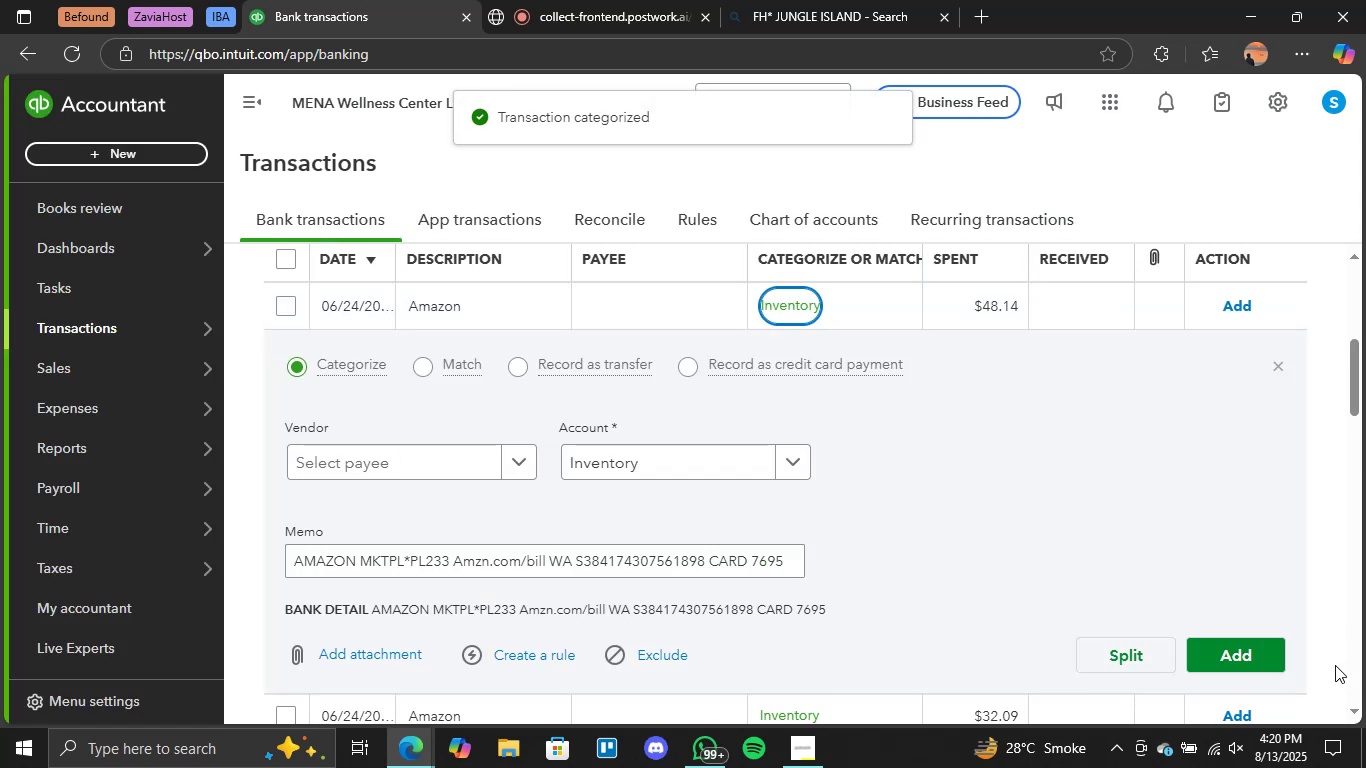 
left_click([1238, 648])
 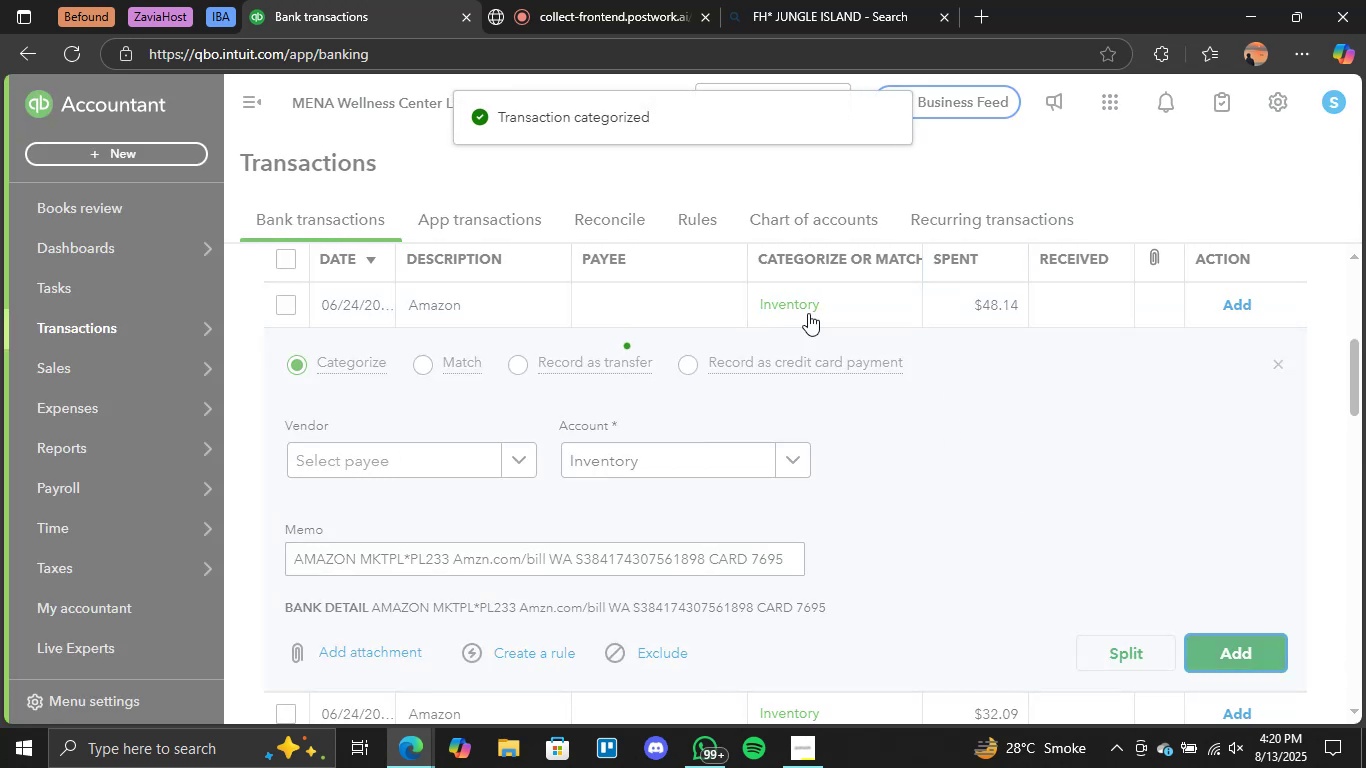 
left_click([808, 313])
 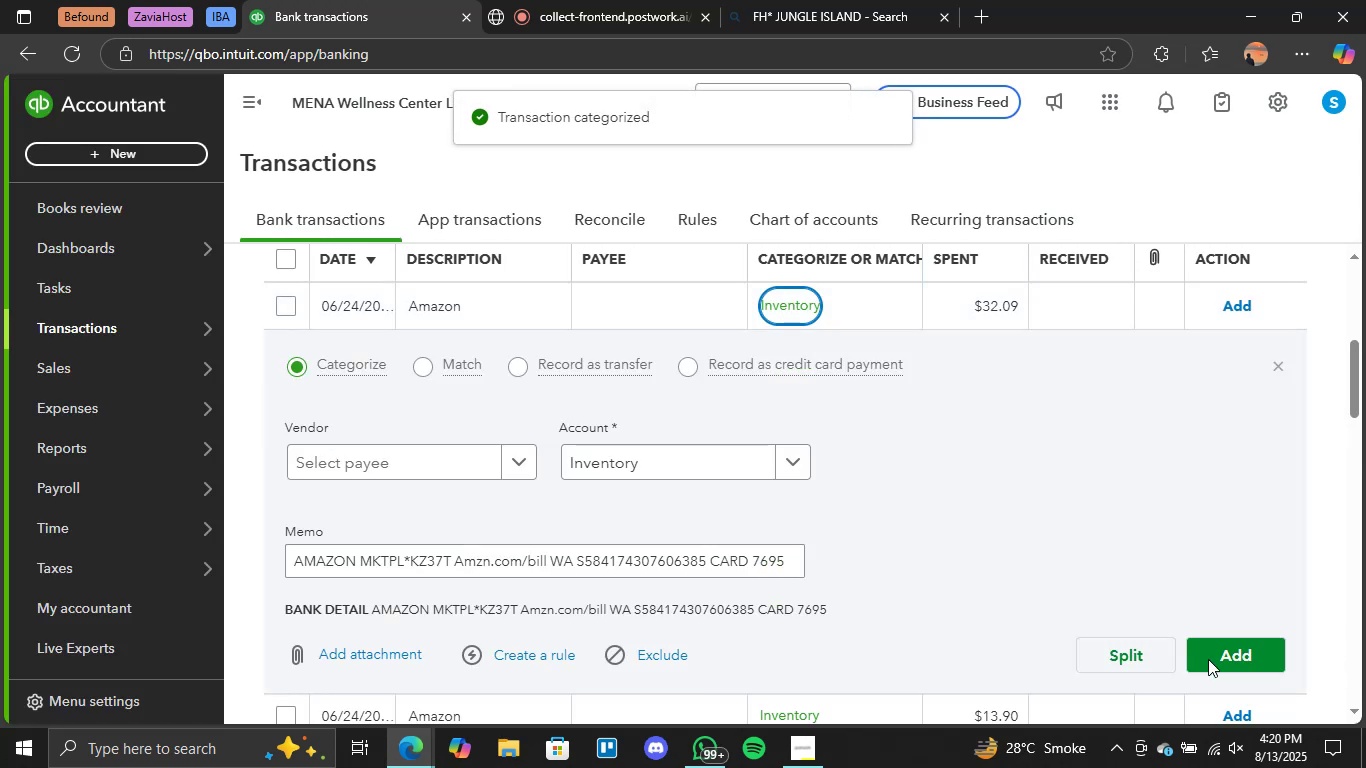 
left_click([1216, 668])
 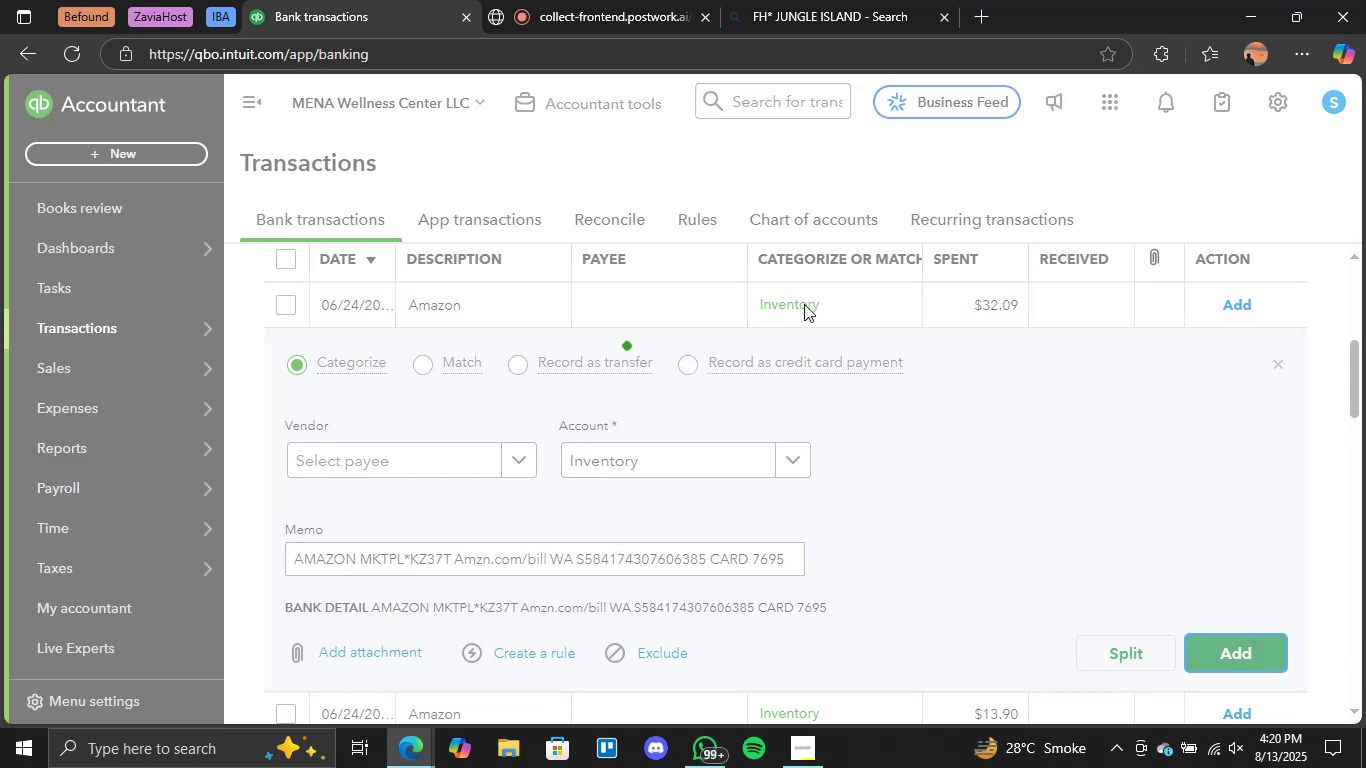 
left_click([804, 304])
 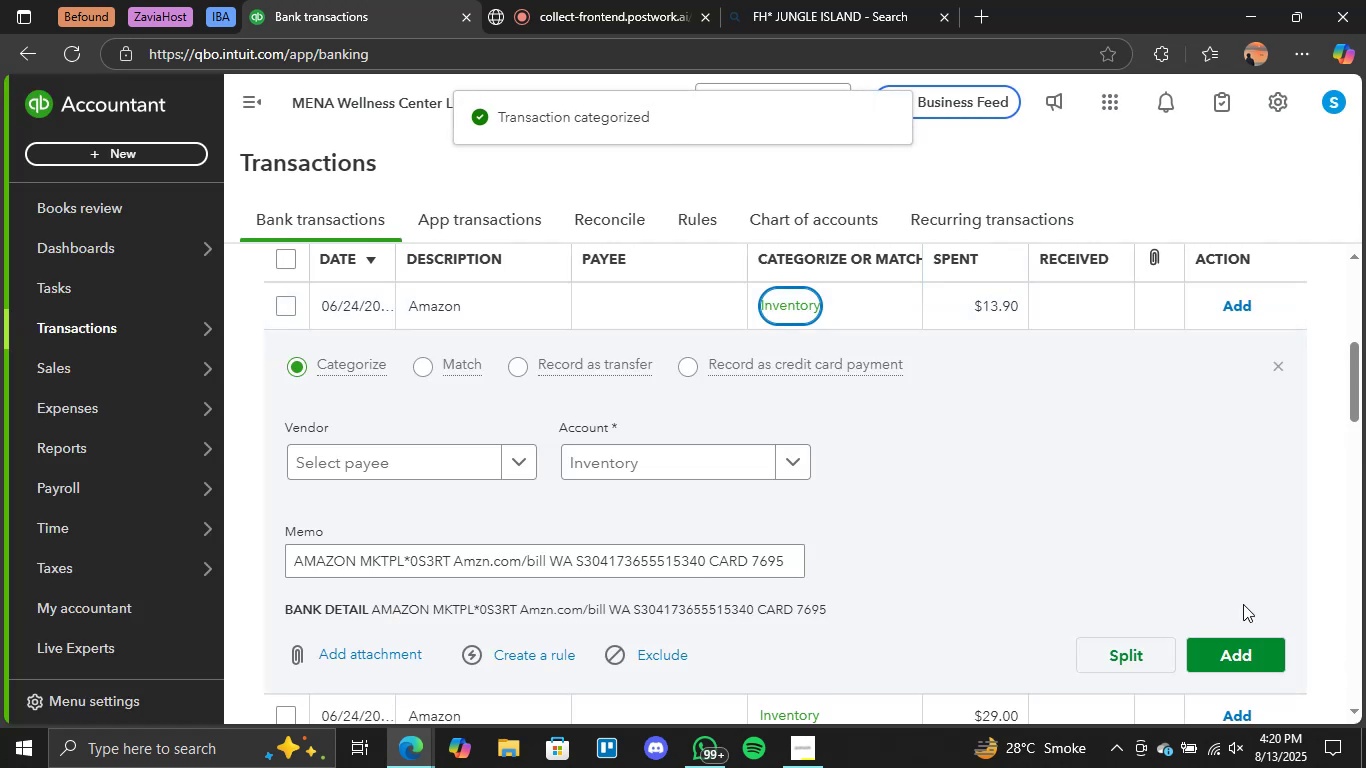 
left_click([1252, 638])
 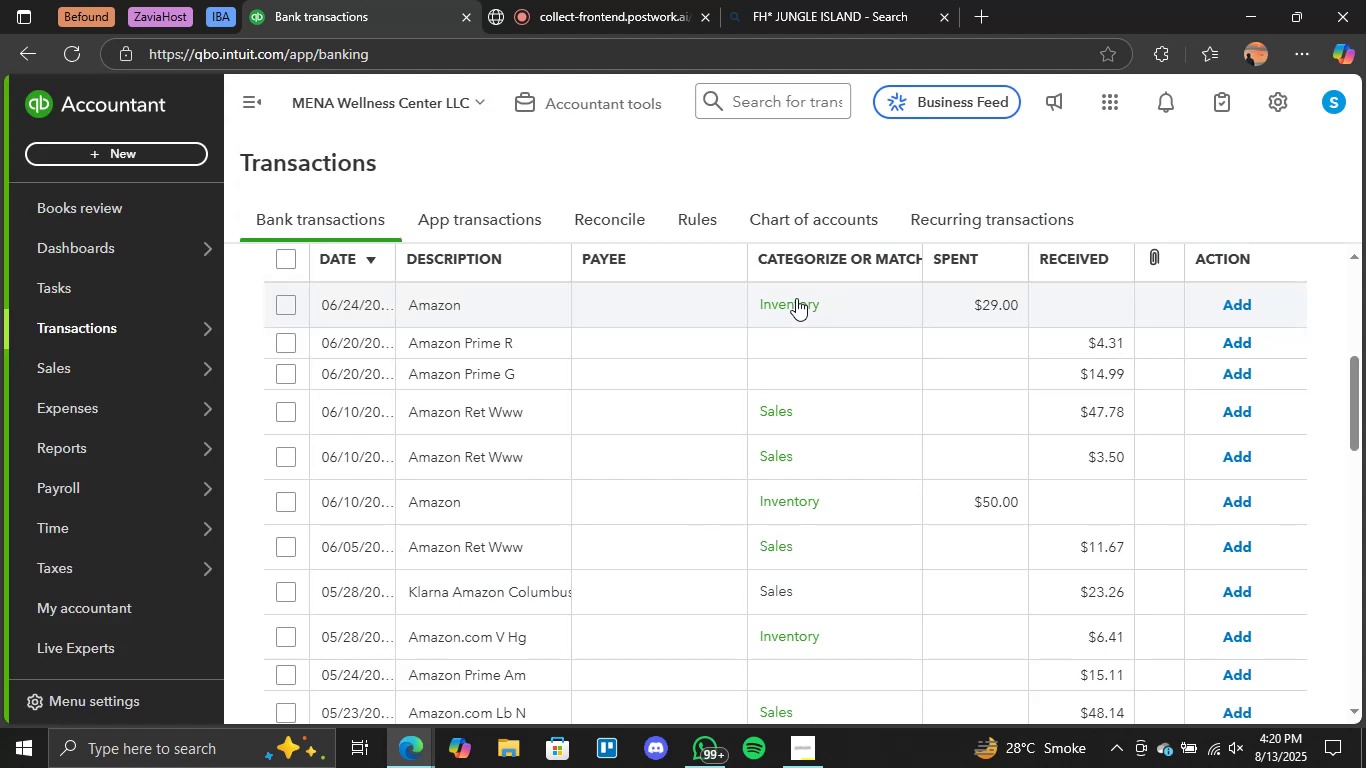 
left_click([796, 298])
 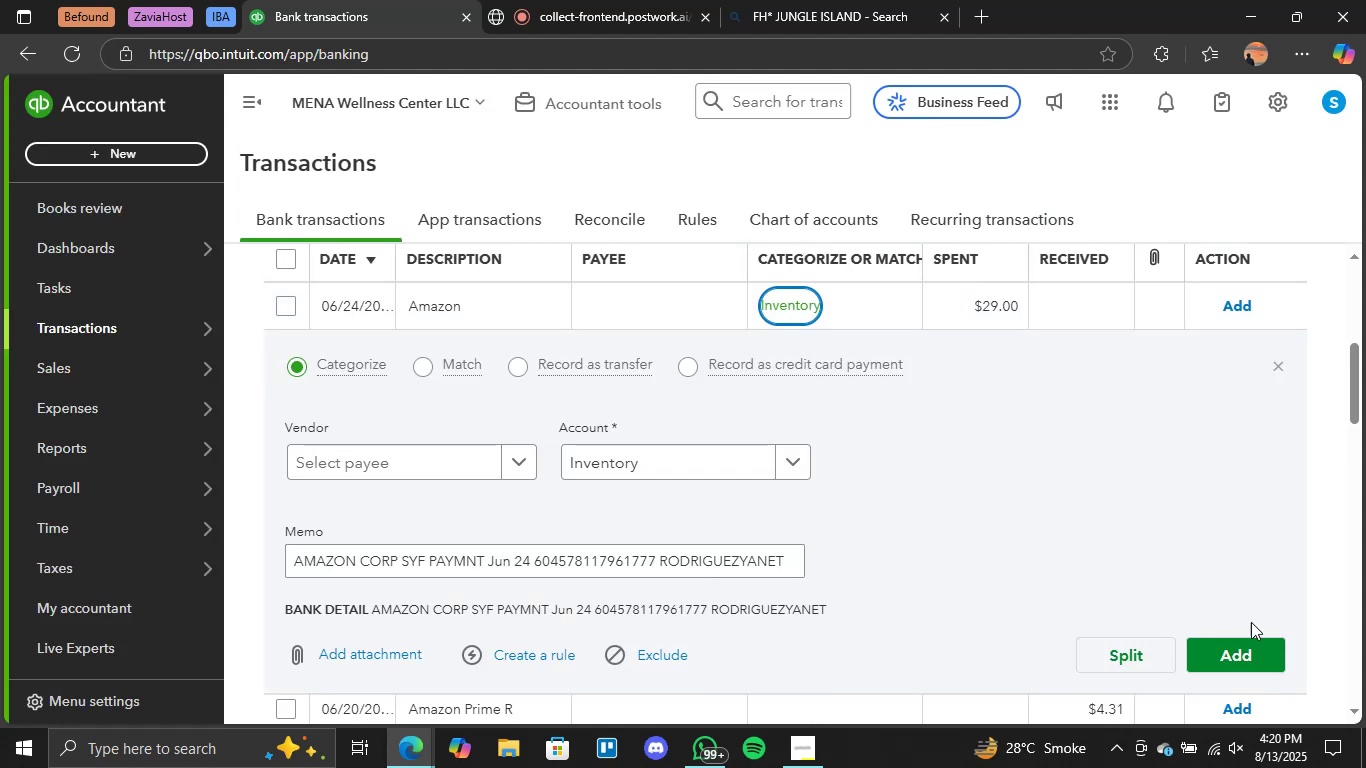 
left_click([1249, 652])
 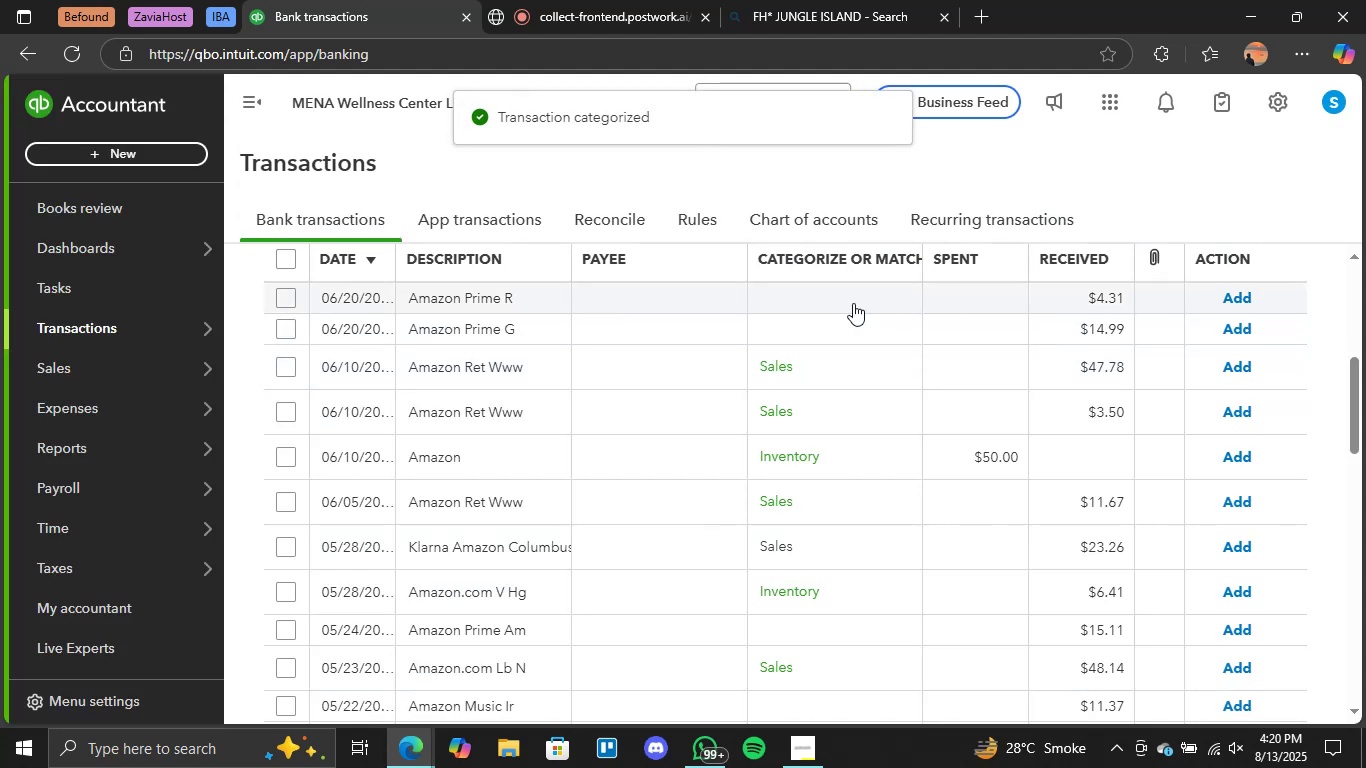 
left_click([836, 300])
 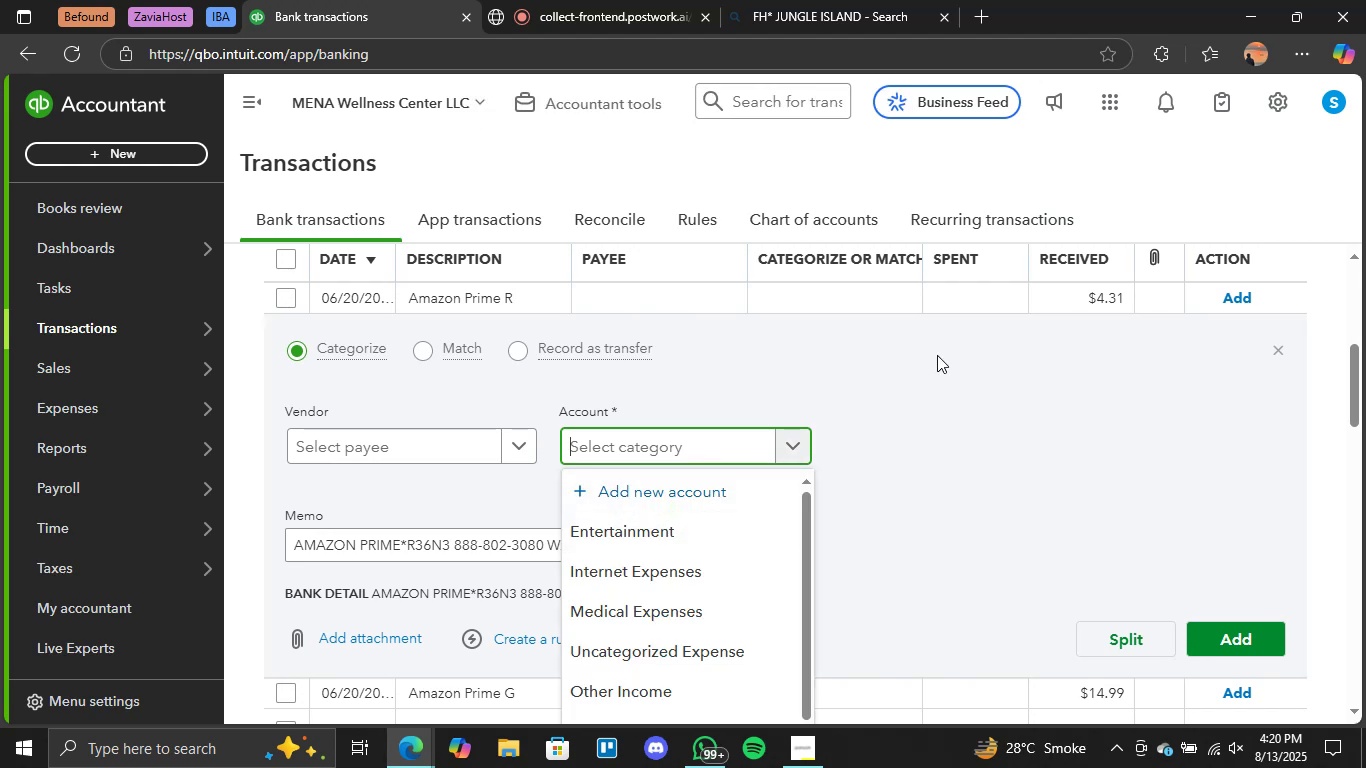 
wait(5.86)
 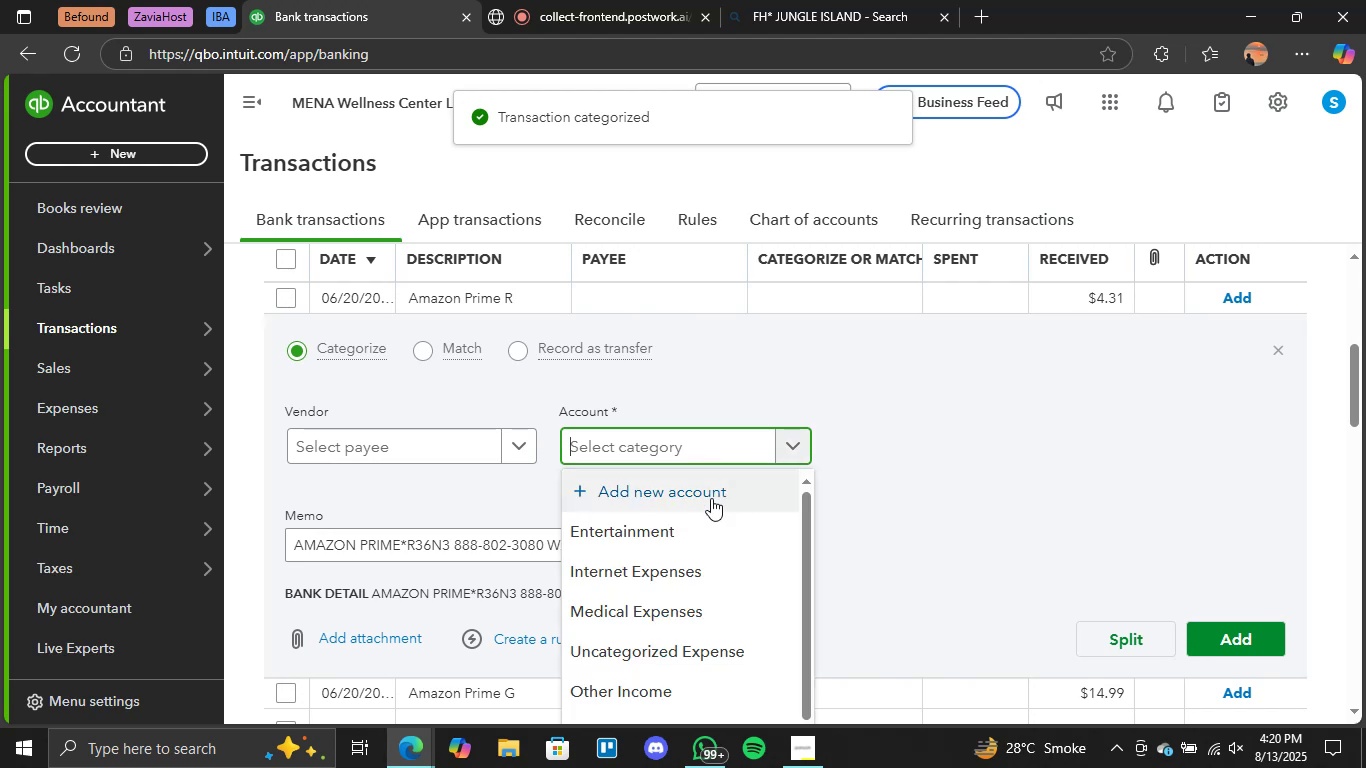 
left_click([937, 355])
 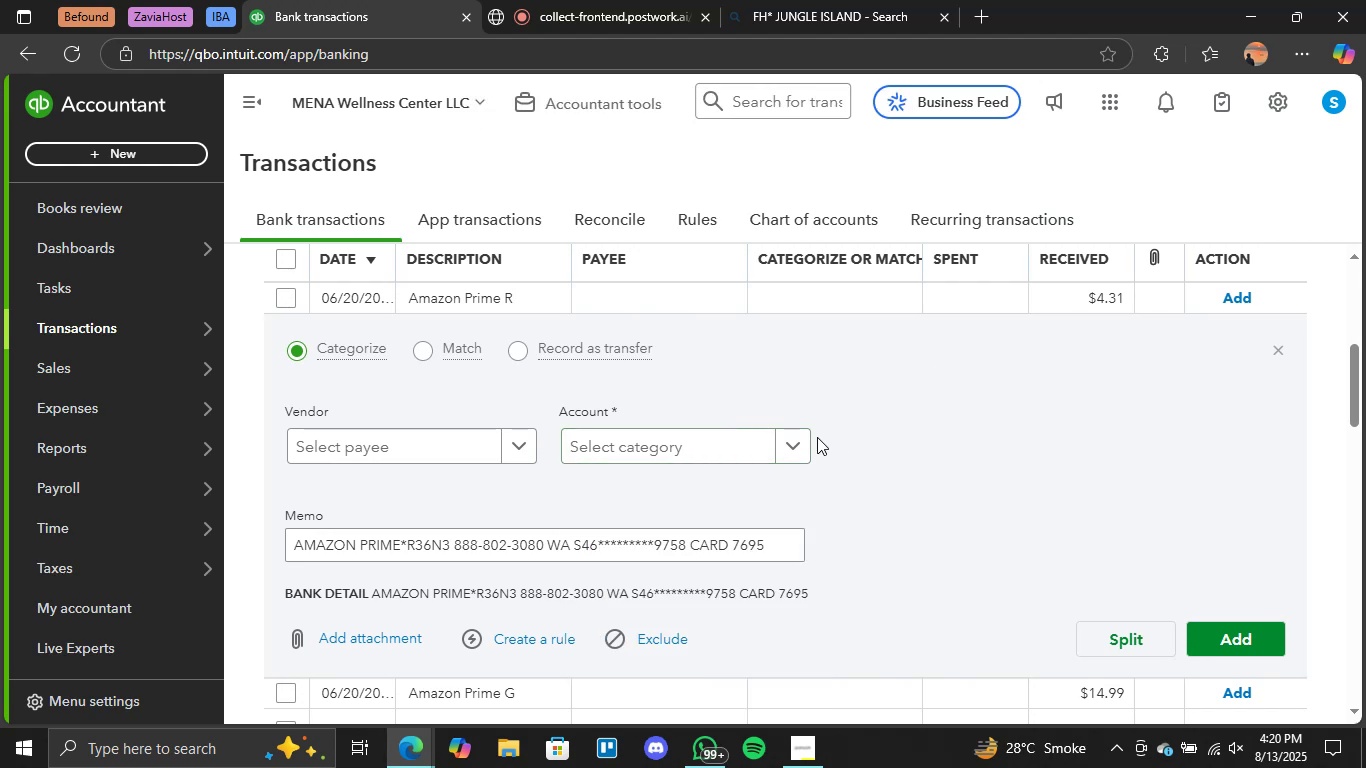 
left_click([801, 437])
 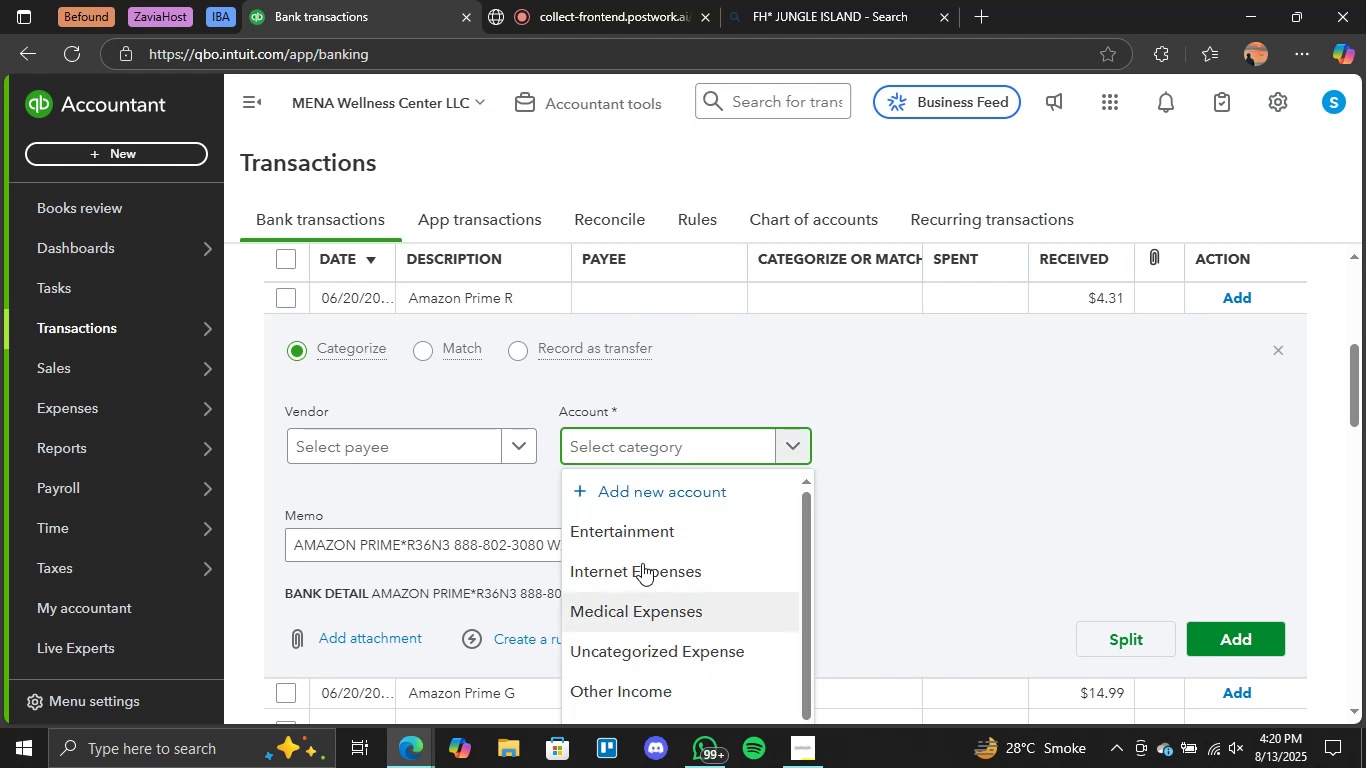 
left_click([646, 546])
 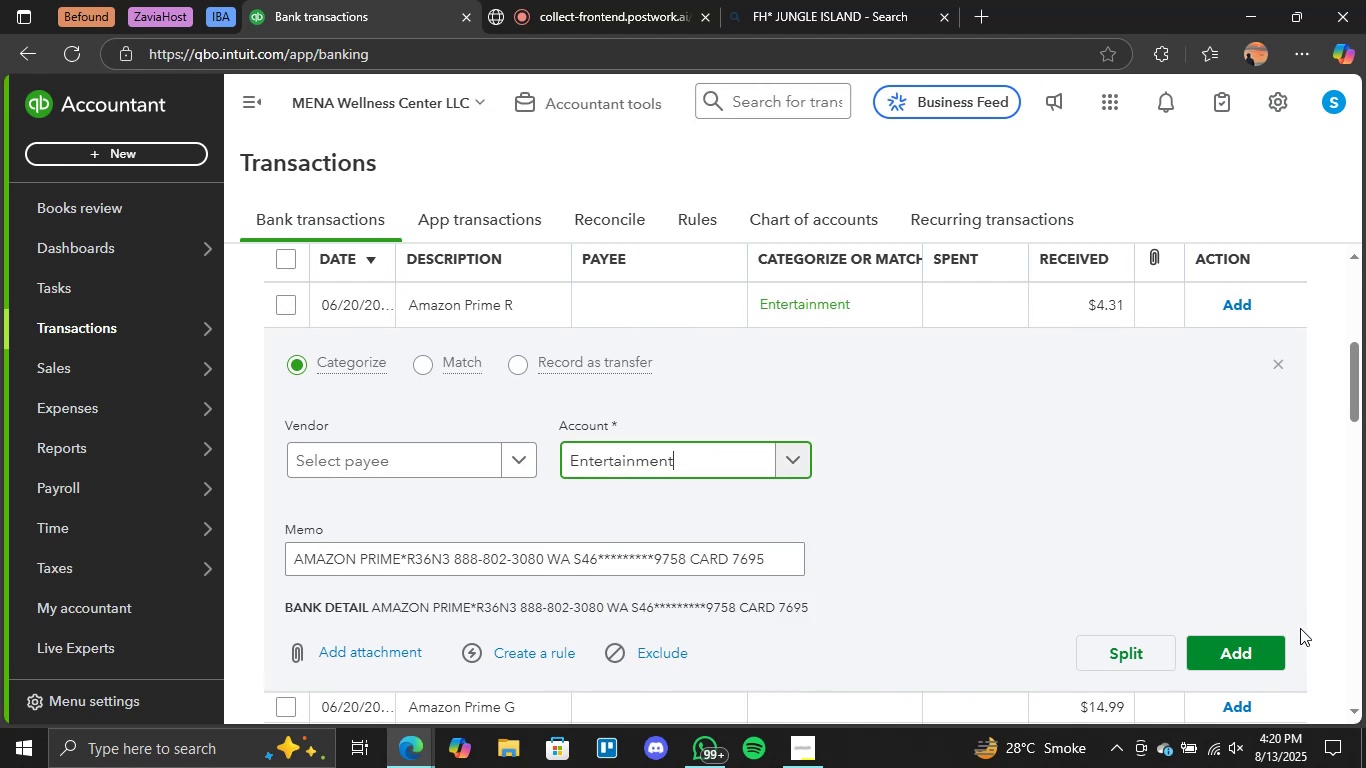 
left_click([1216, 639])
 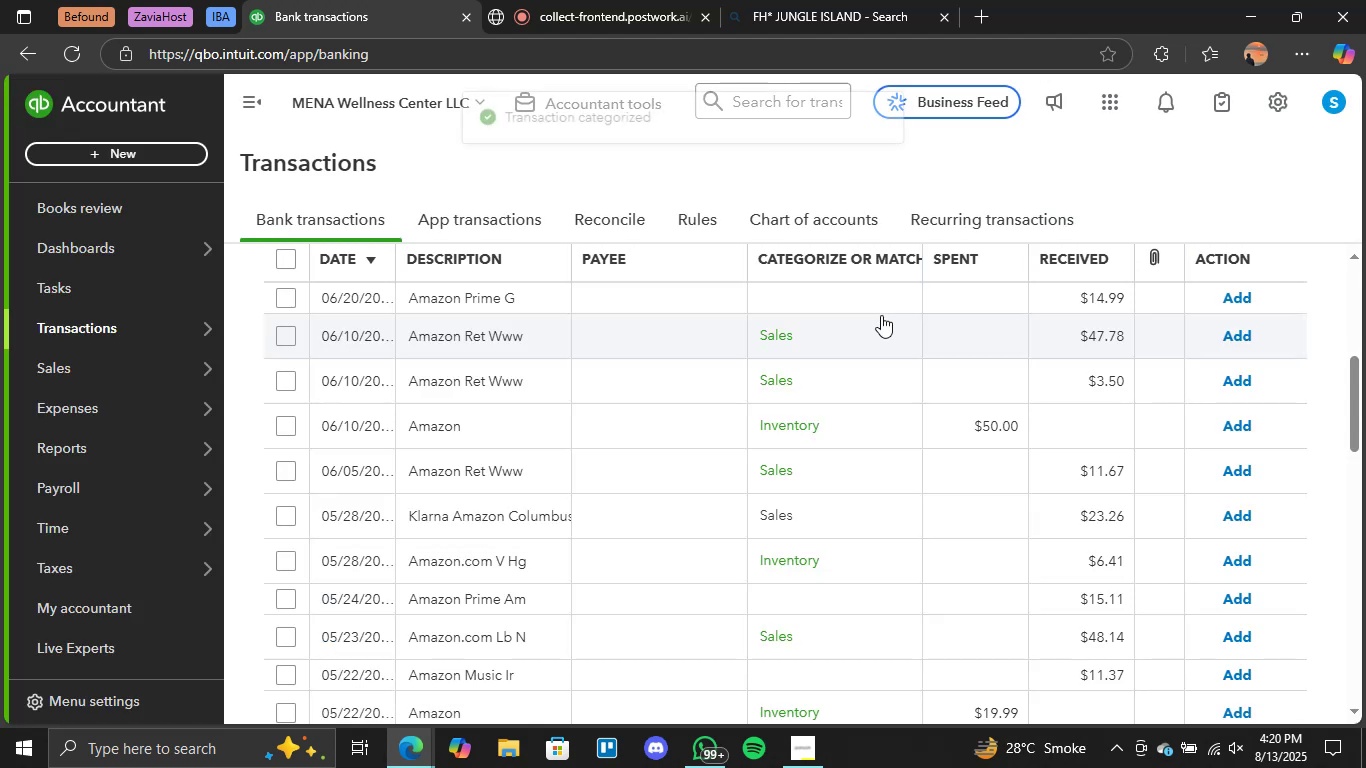 
left_click([861, 301])
 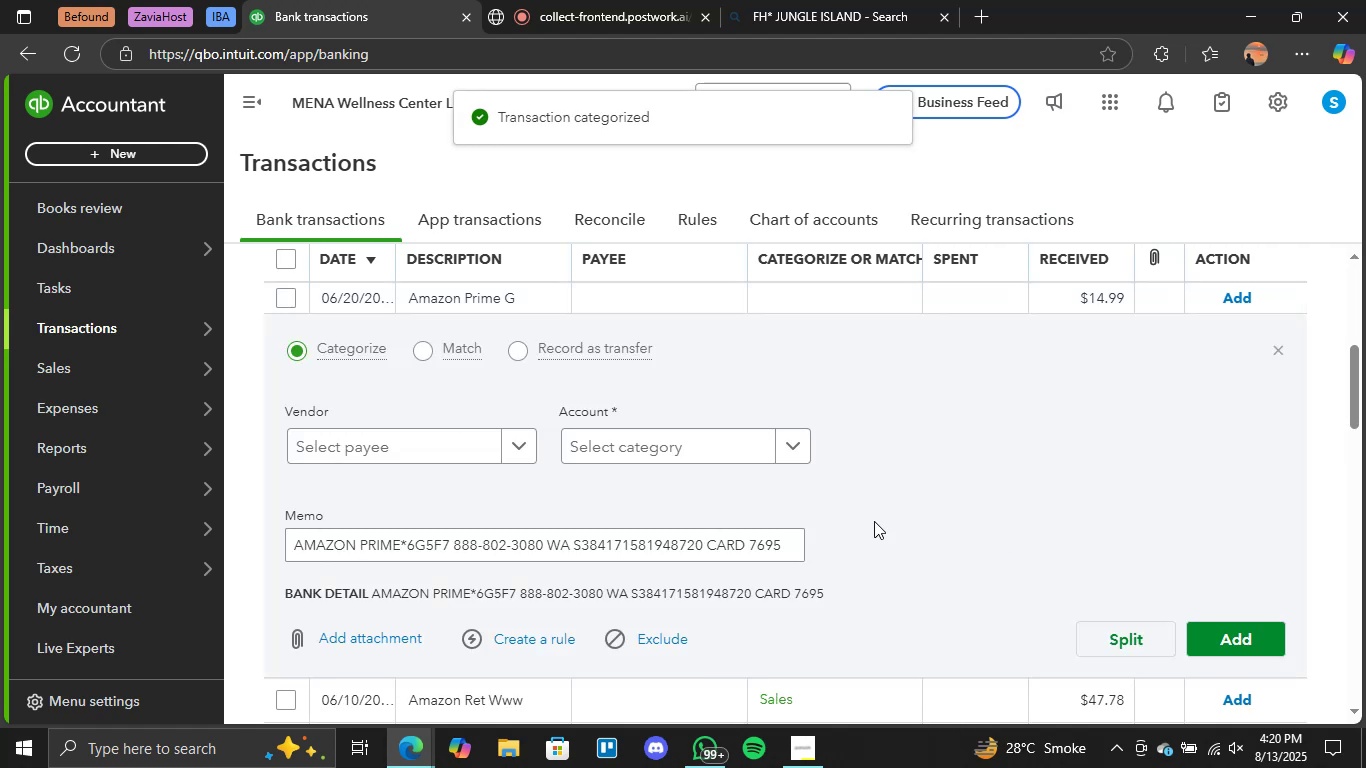 
left_click([787, 459])
 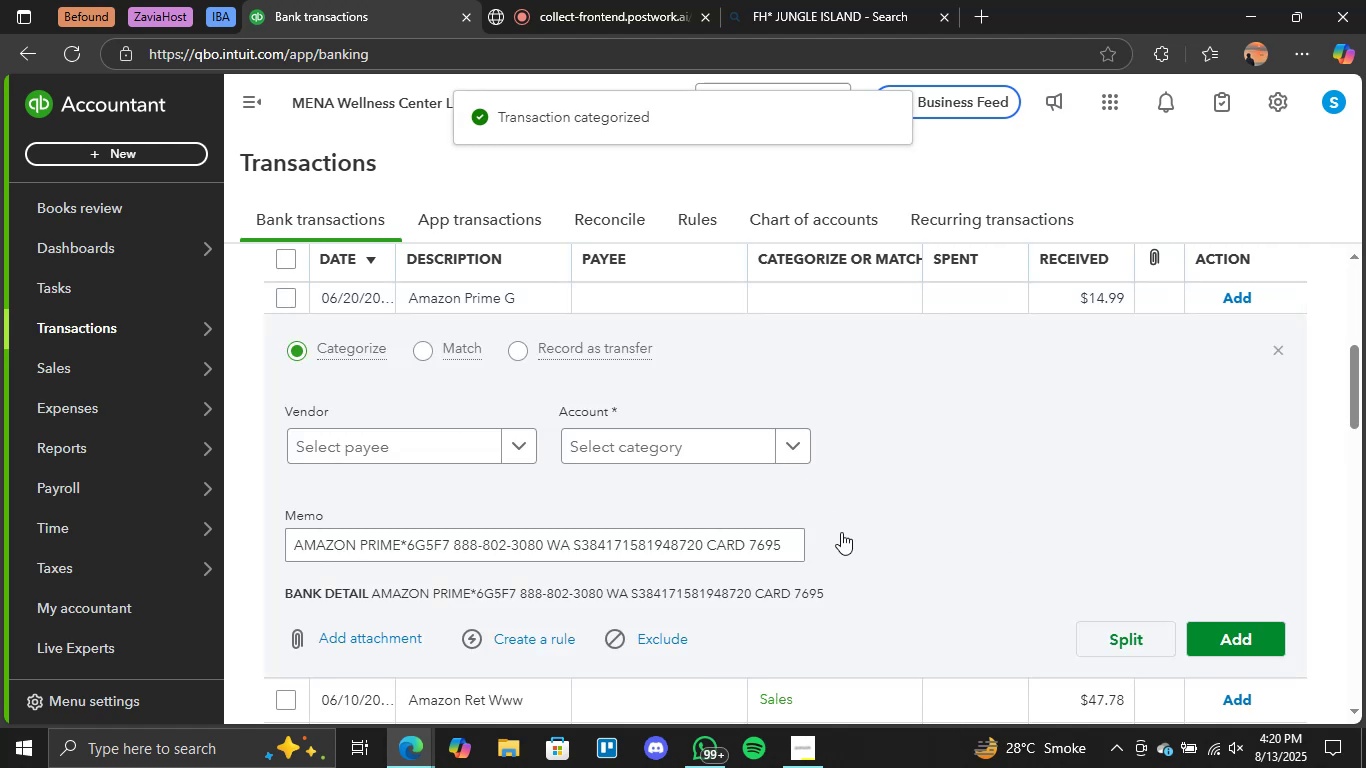 
scroll: coordinate [783, 570], scroll_direction: down, amount: 2.0
 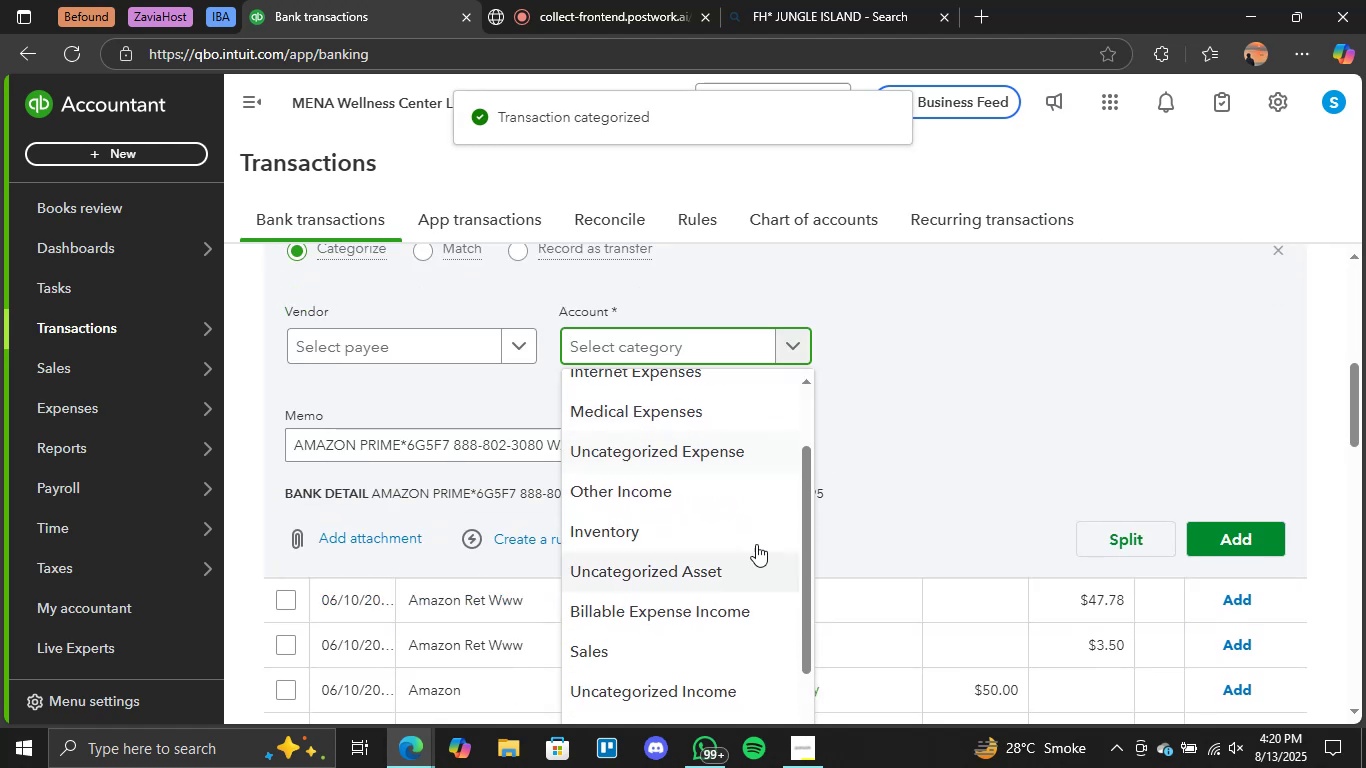 
scroll: coordinate [728, 503], scroll_direction: up, amount: 1.0
 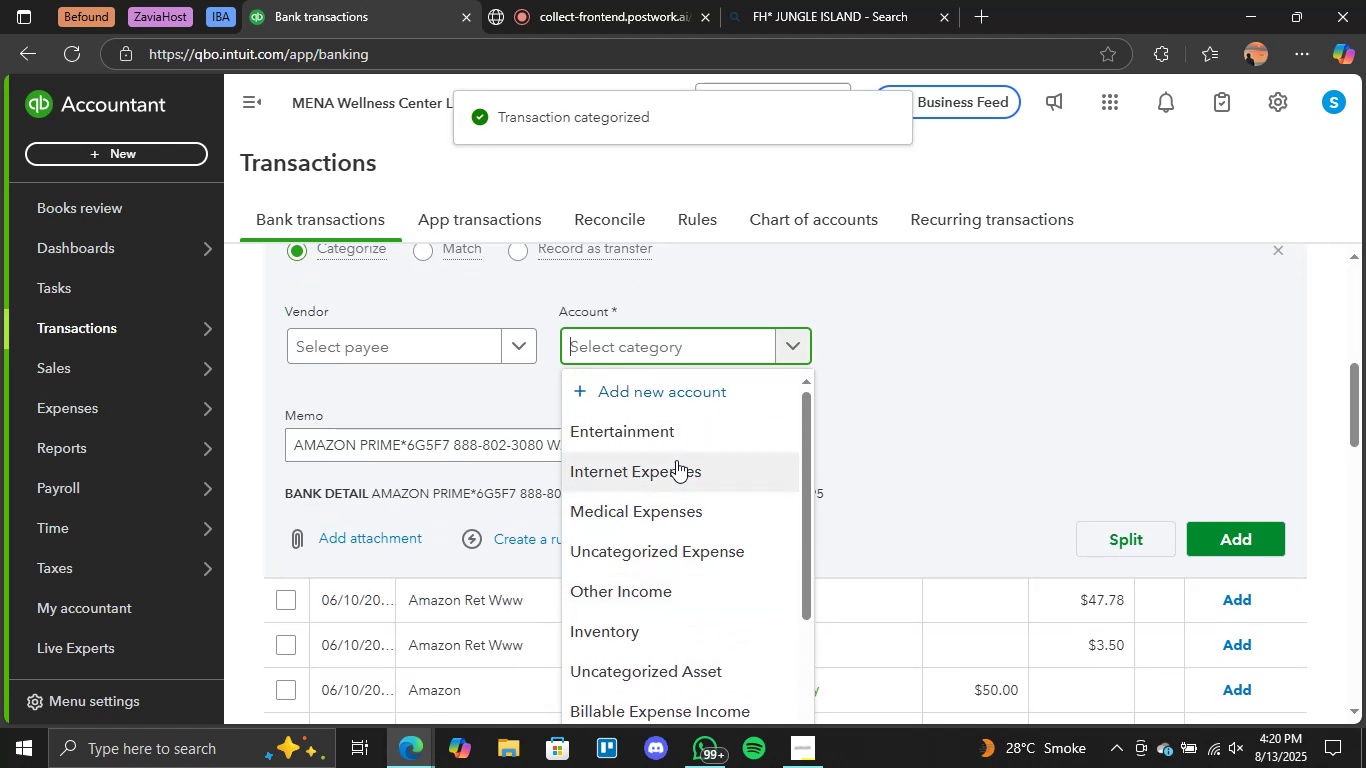 
left_click([695, 421])
 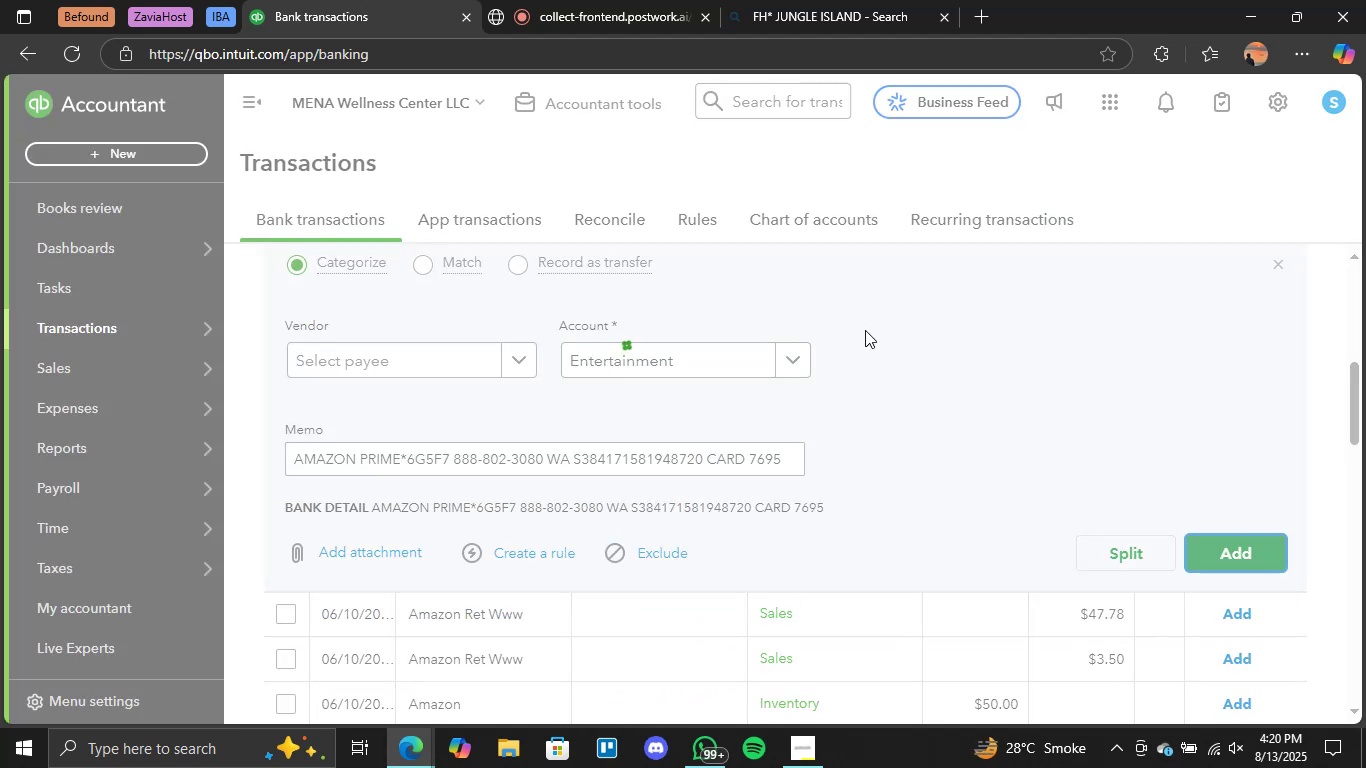 
scroll: coordinate [870, 344], scroll_direction: up, amount: 1.0
 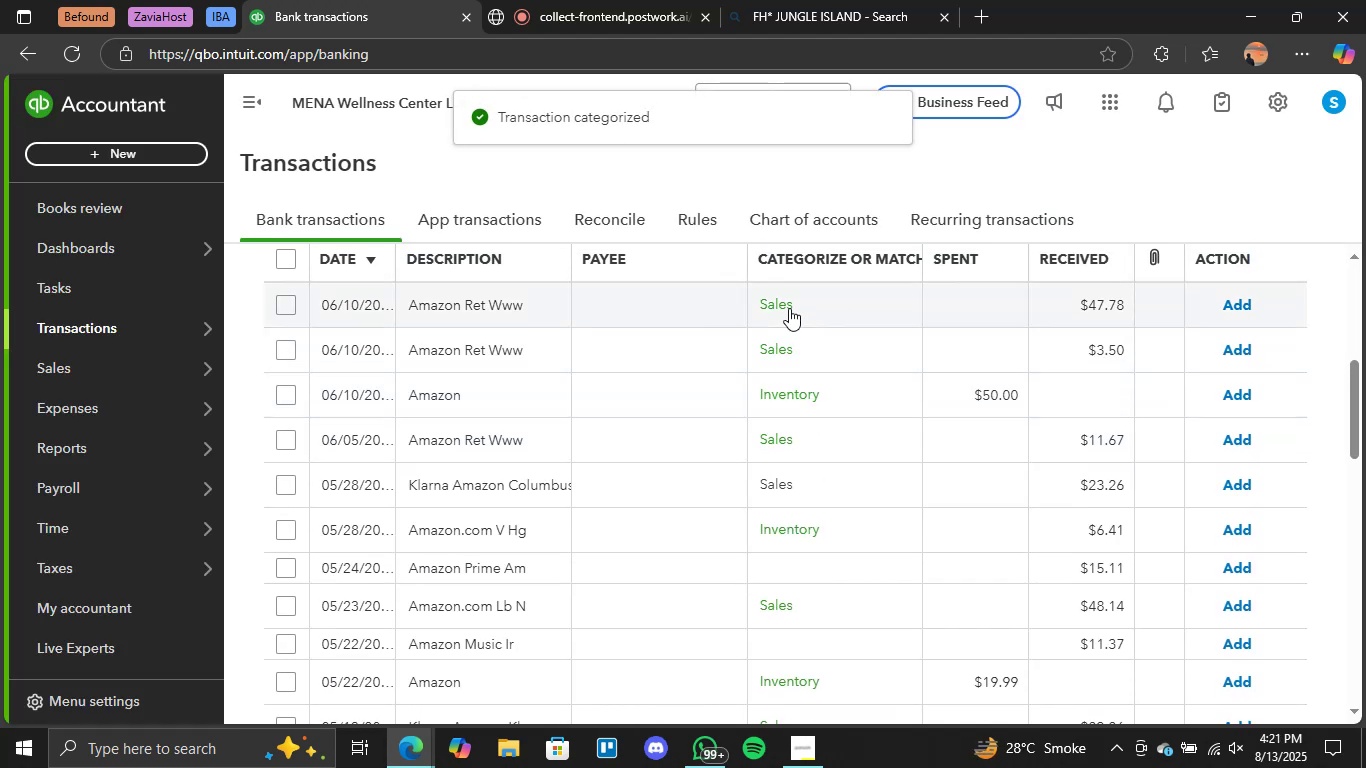 
left_click([789, 308])
 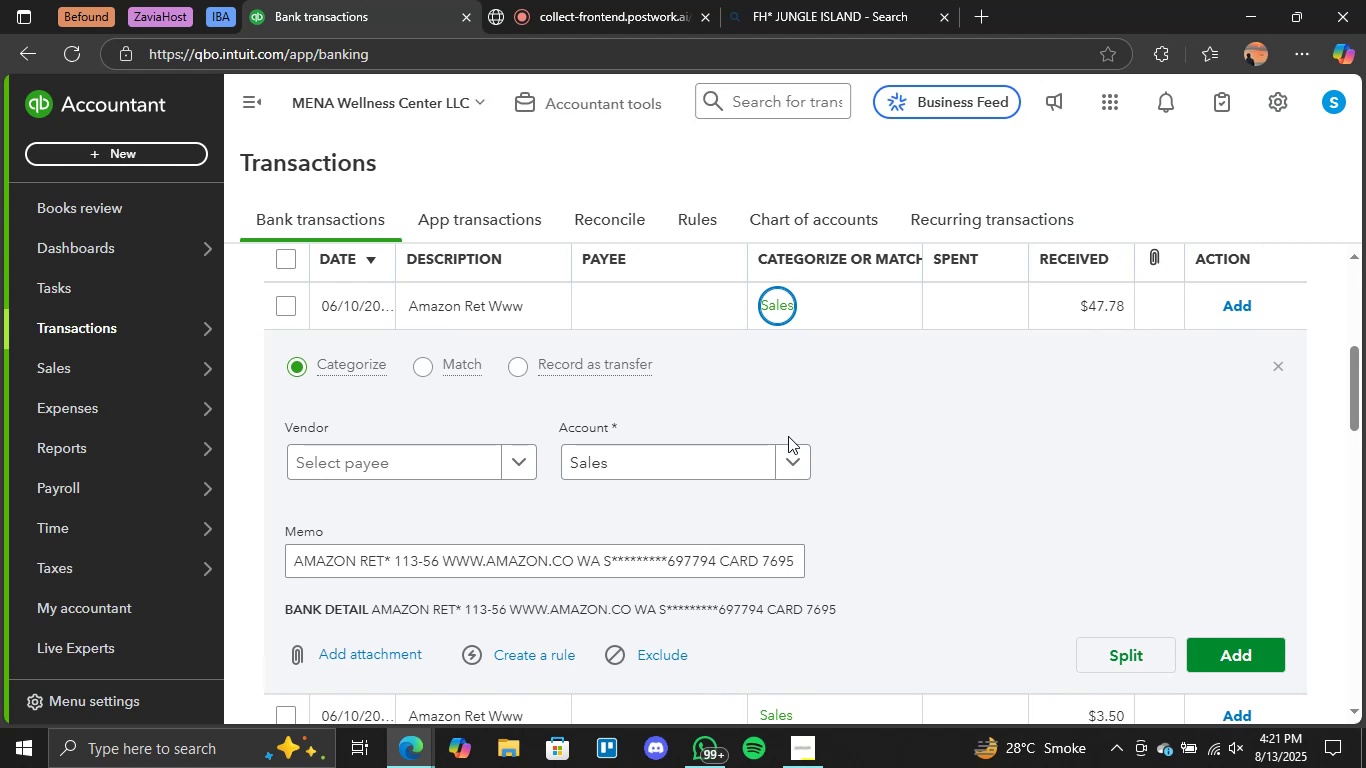 
left_click([1218, 647])
 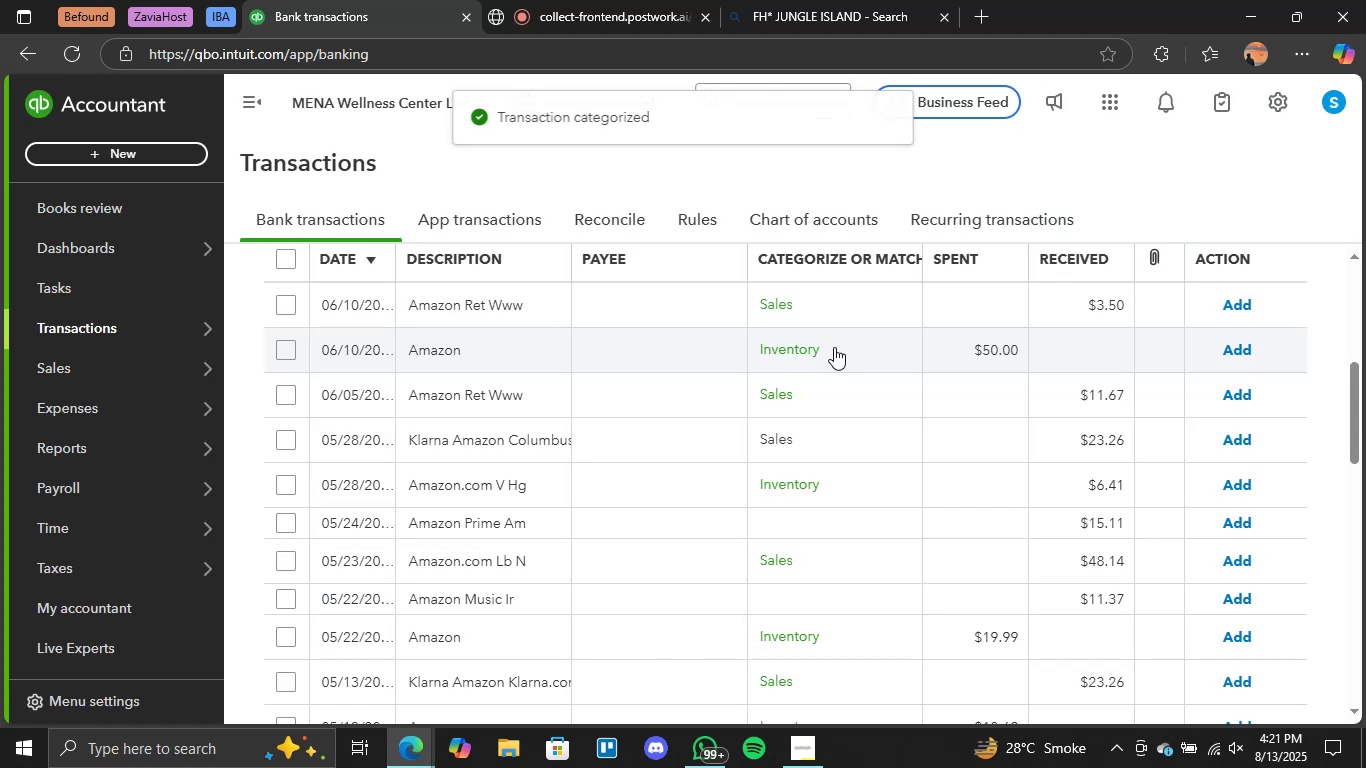 
left_click([808, 309])
 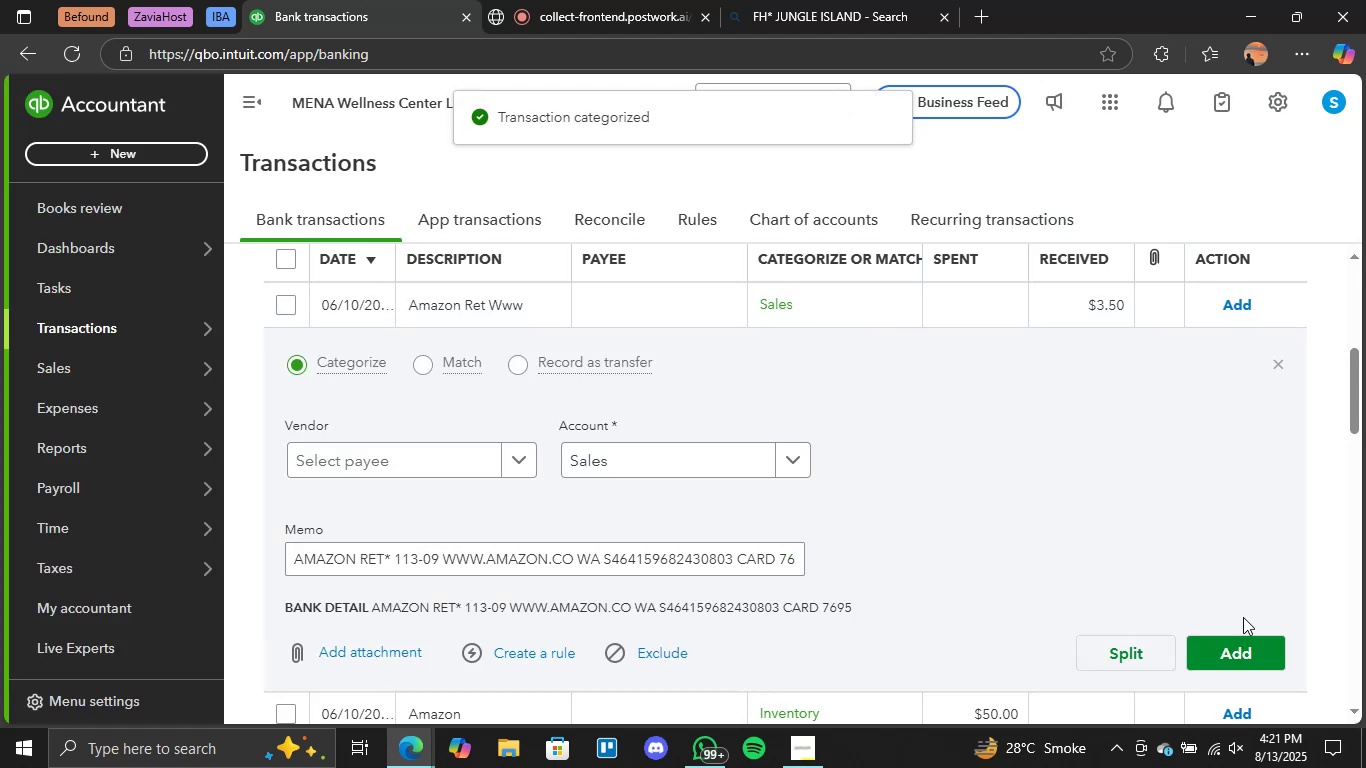 
left_click([1246, 647])
 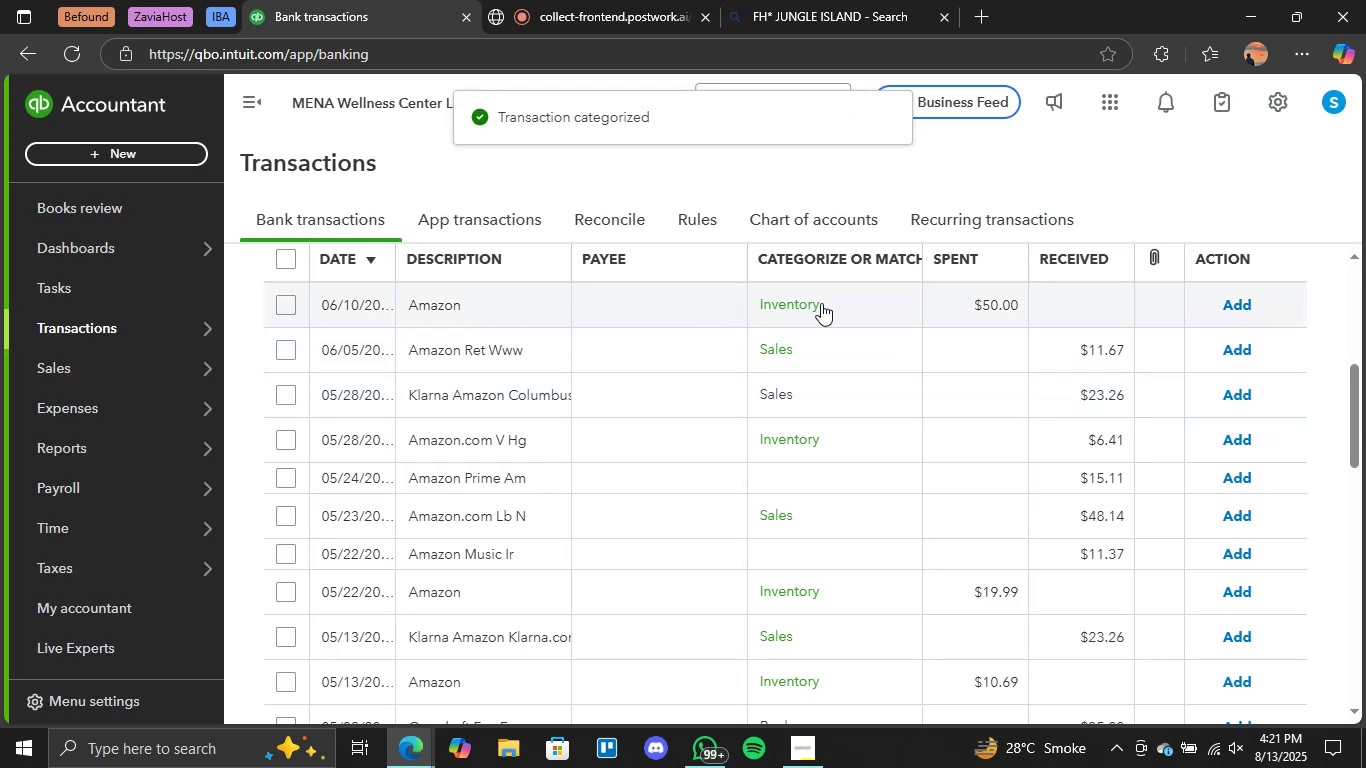 
left_click([806, 306])
 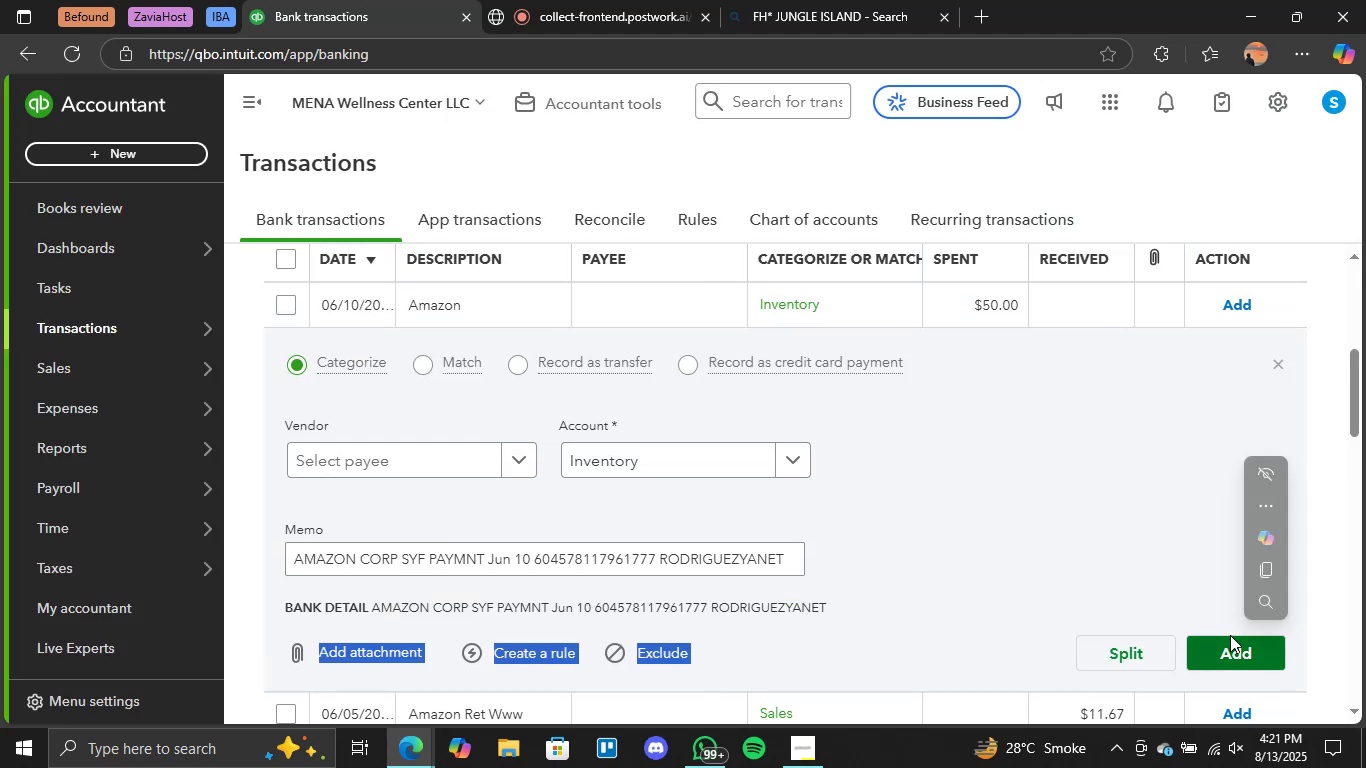 
left_click([1219, 651])
 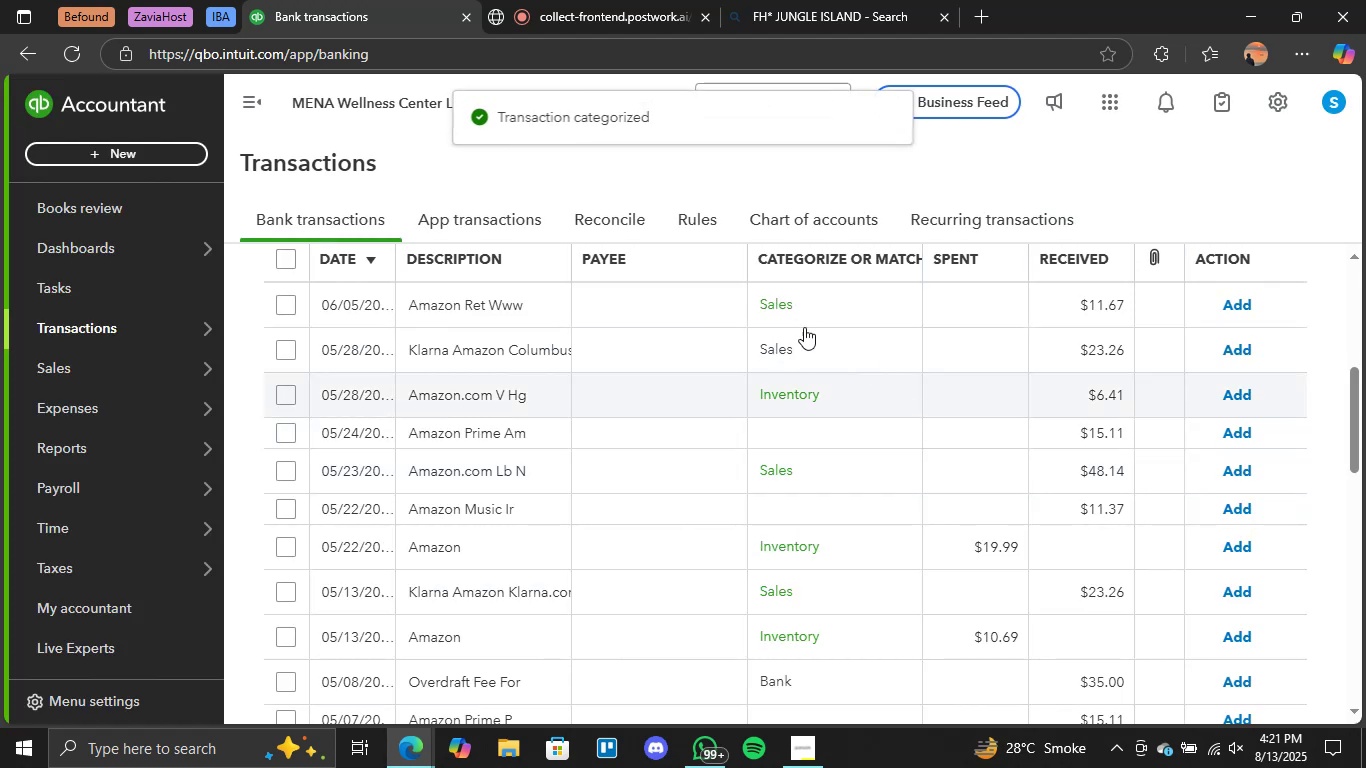 
left_click([772, 305])
 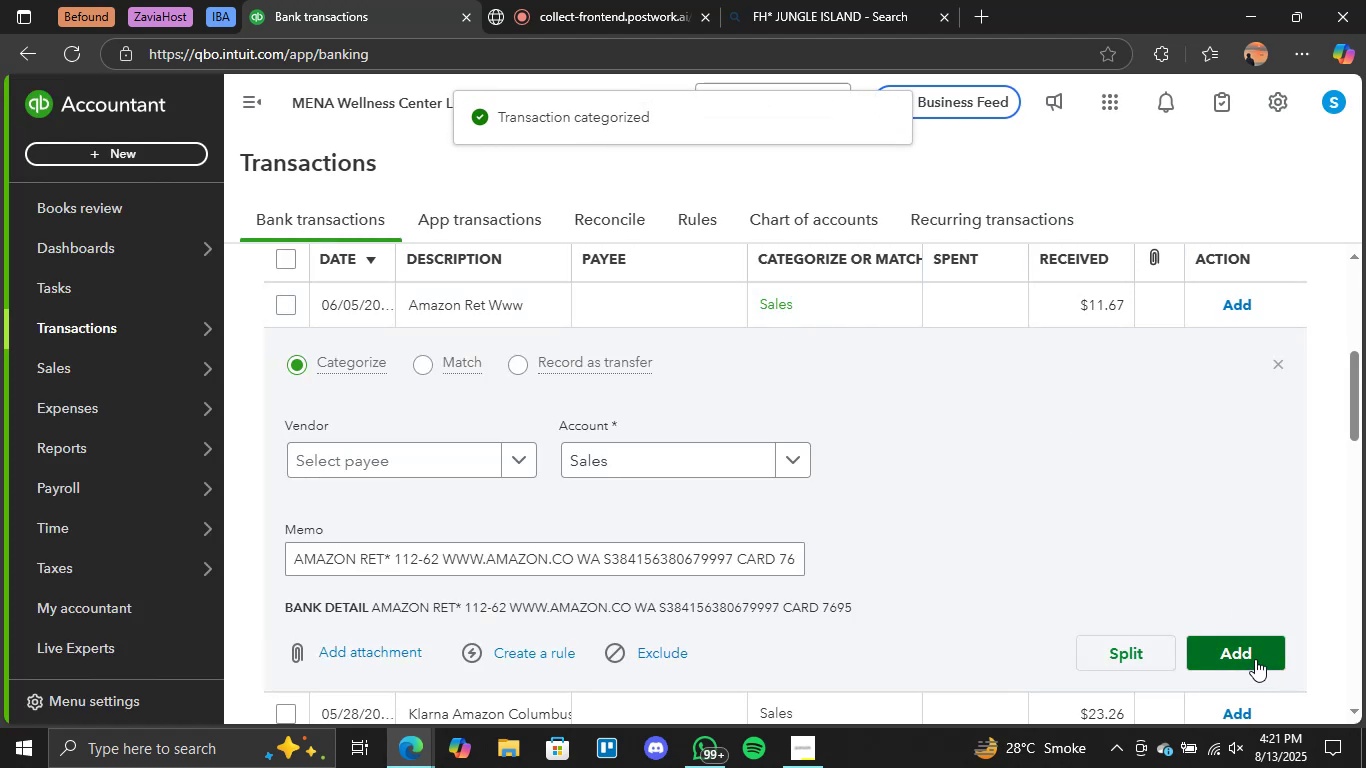 
left_click([1255, 659])
 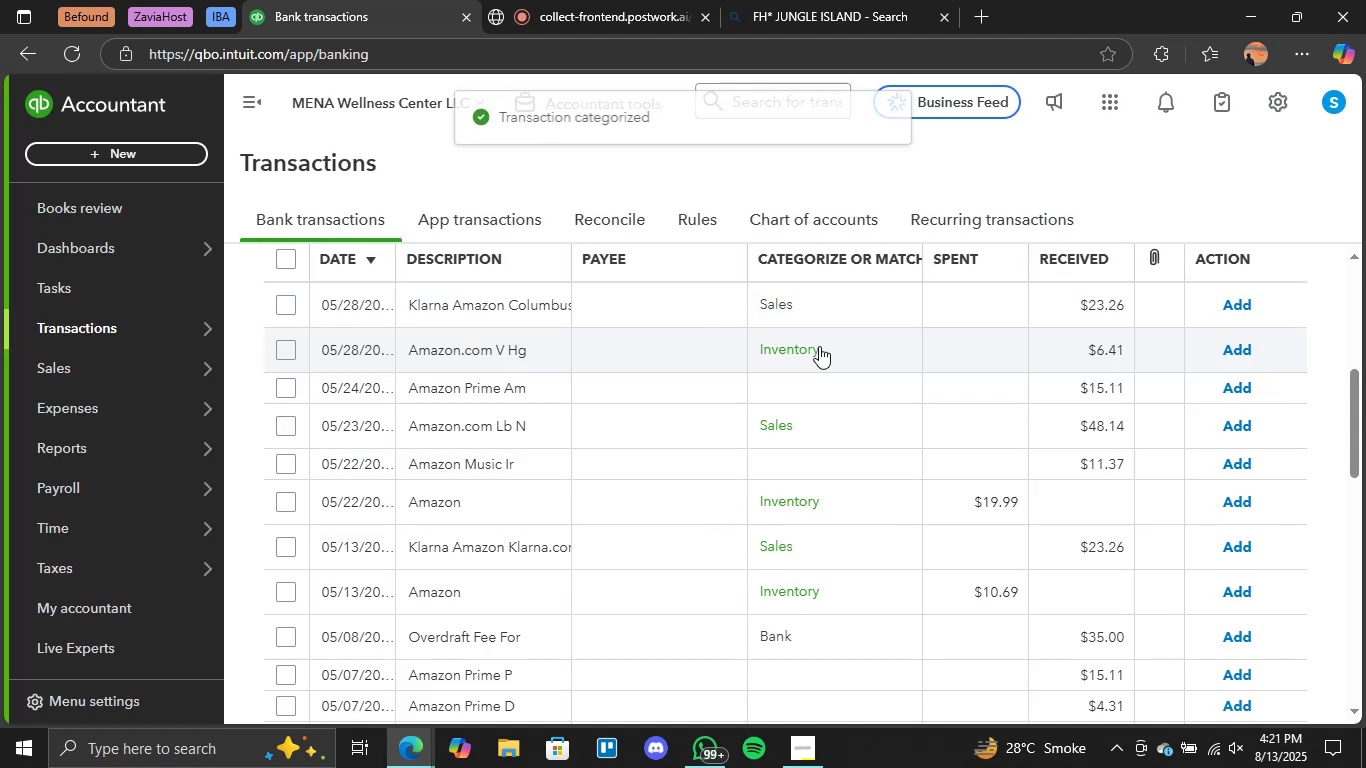 
left_click([786, 303])
 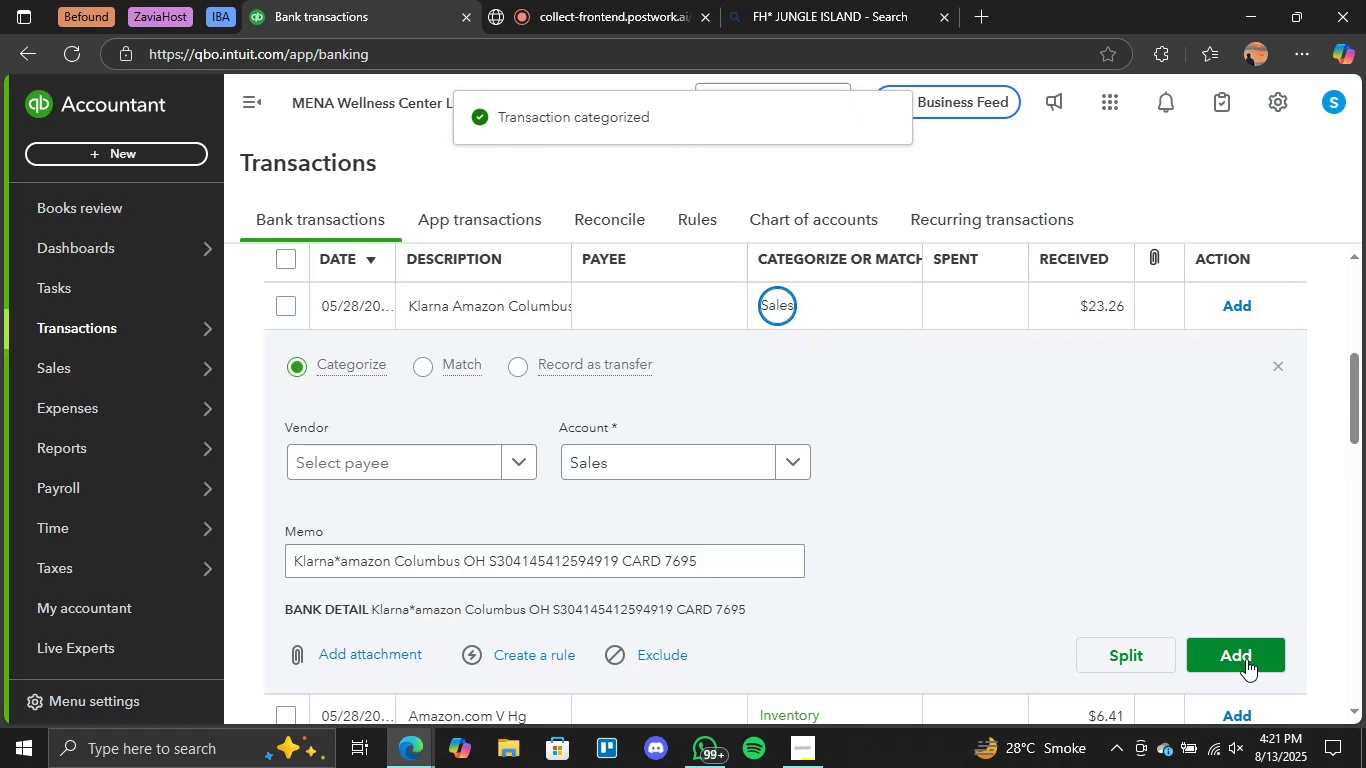 
left_click([1238, 660])
 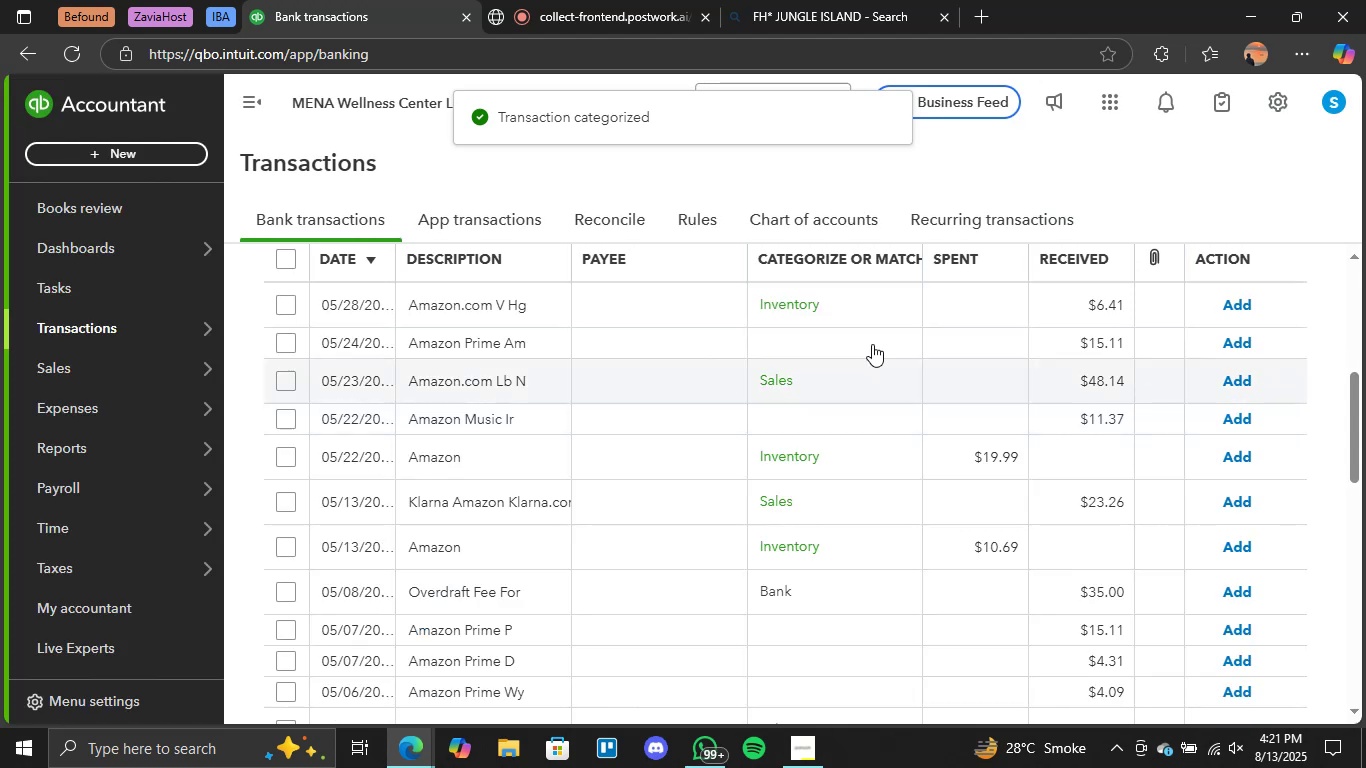 
left_click([810, 305])
 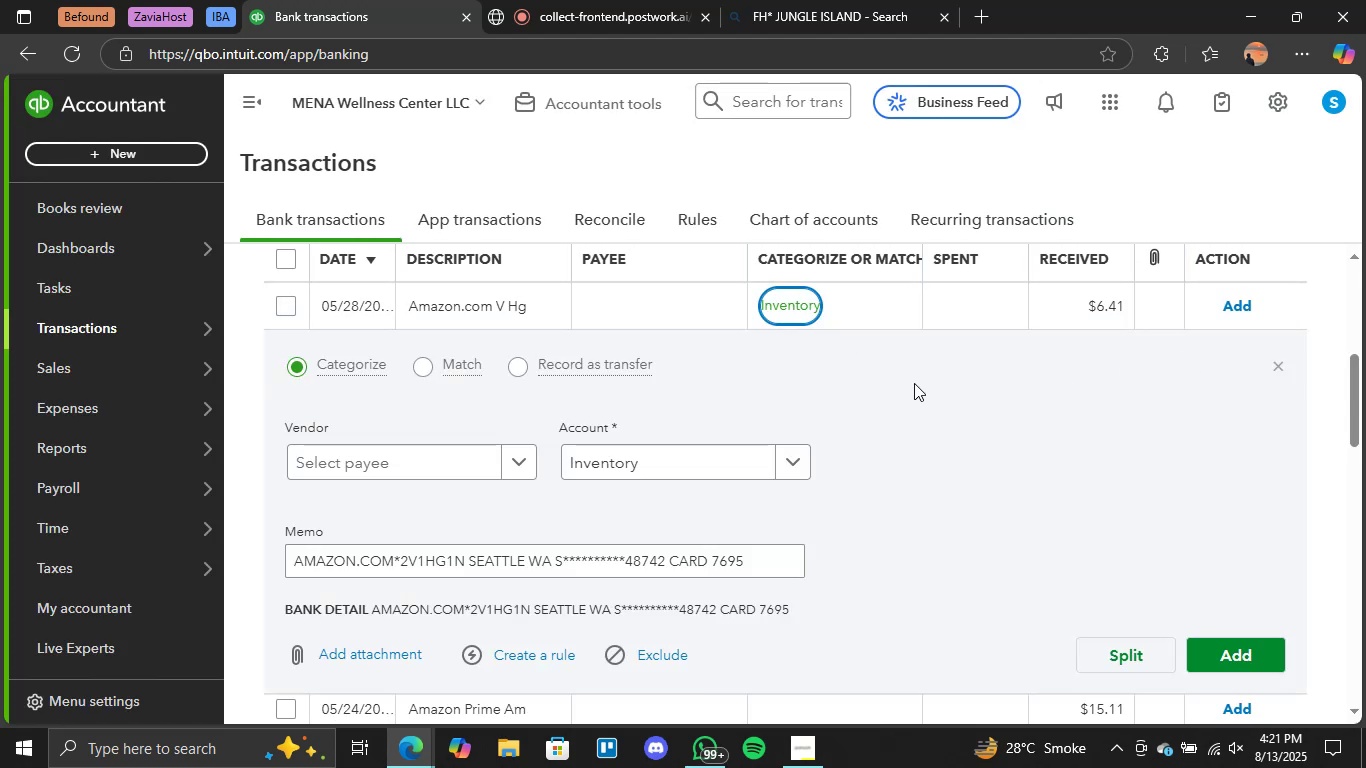 
left_click([805, 460])
 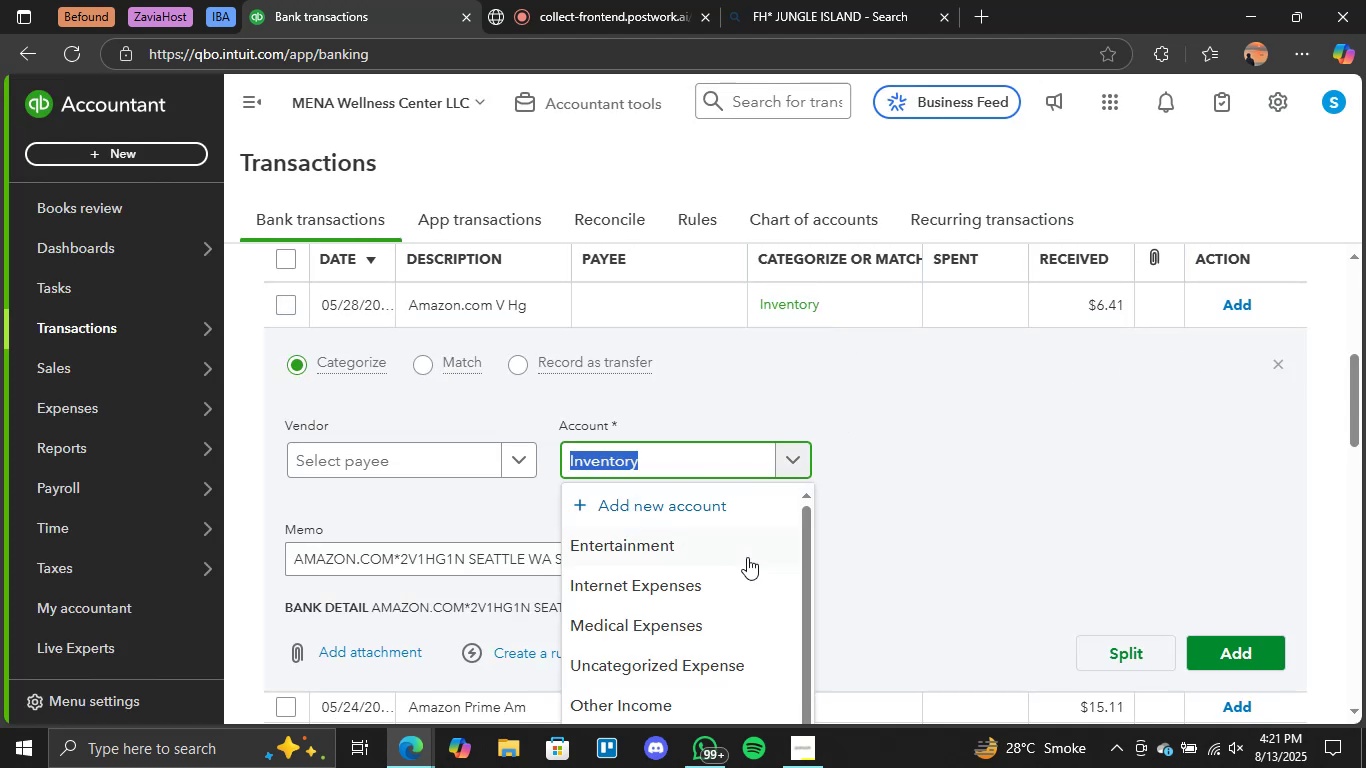 
scroll: coordinate [718, 585], scroll_direction: down, amount: 2.0
 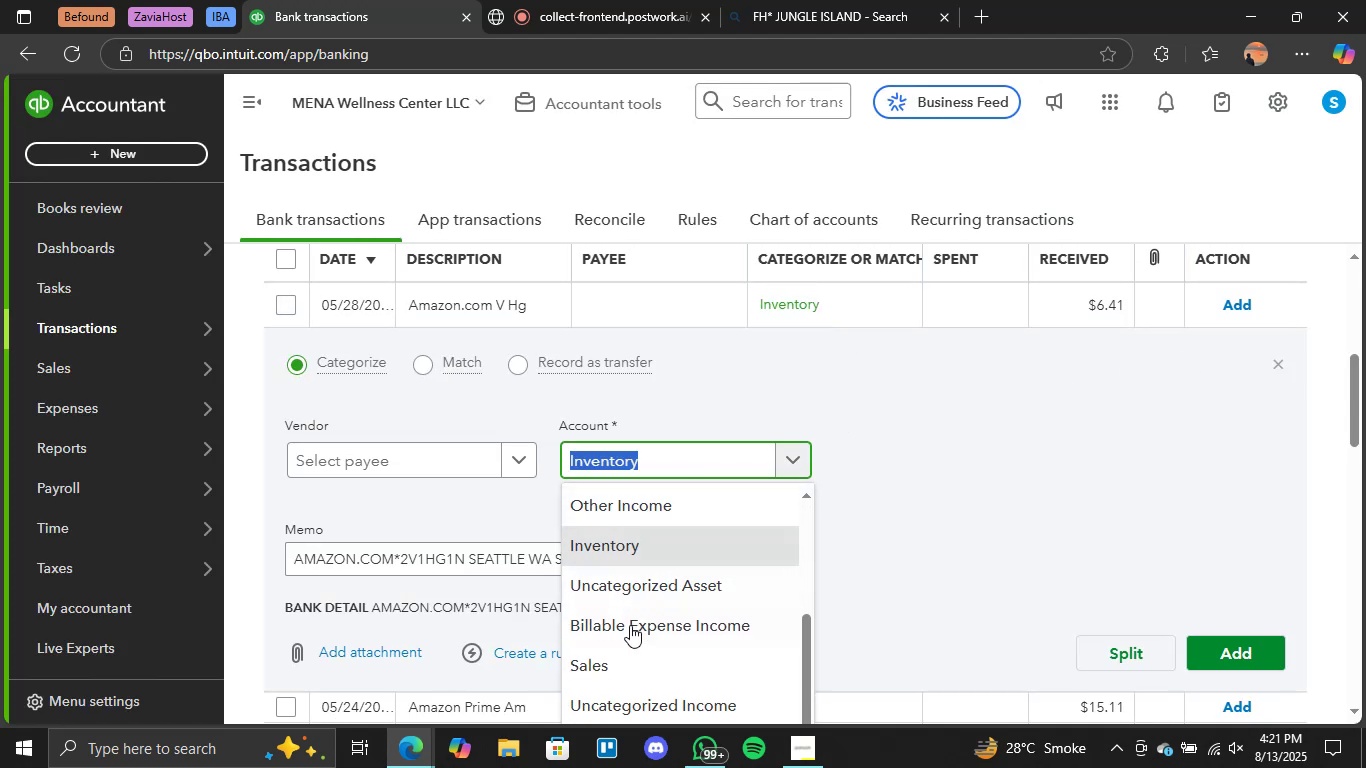 
left_click([633, 655])
 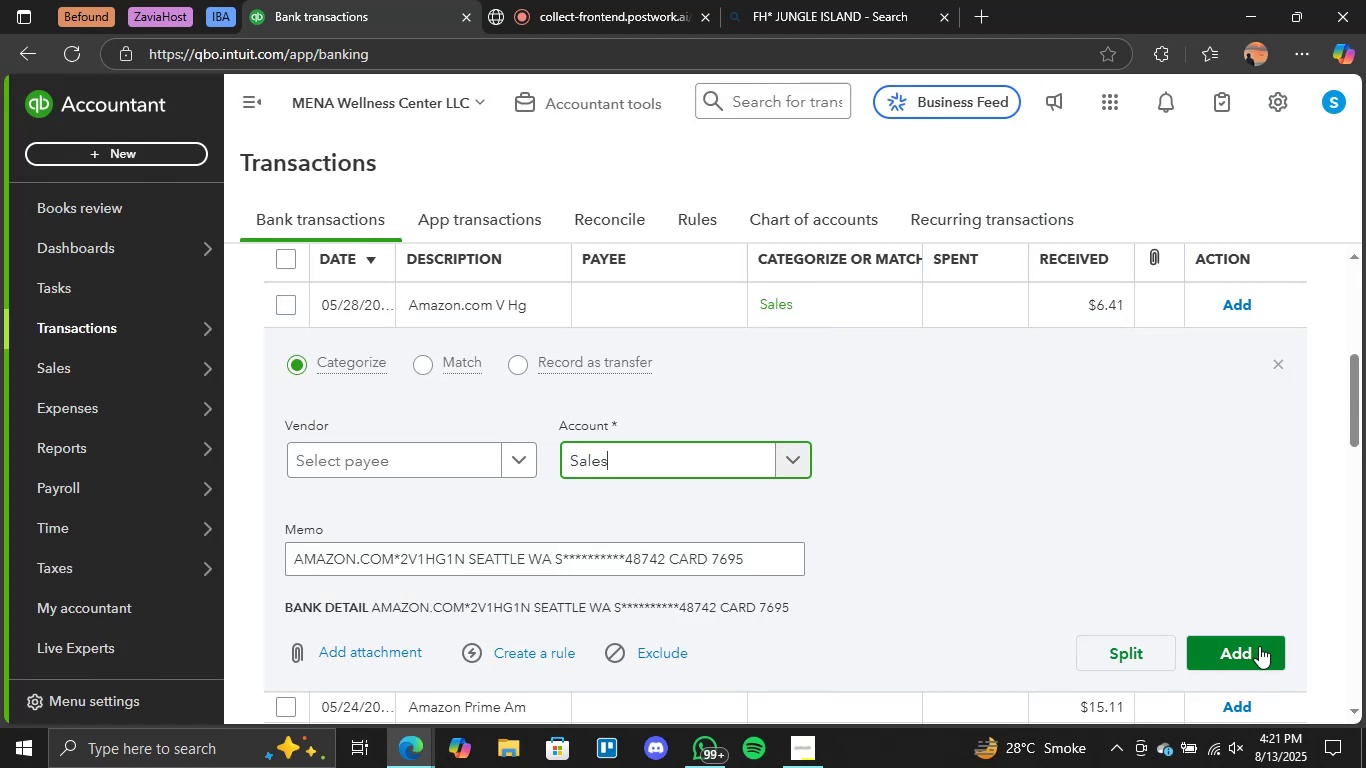 
left_click([1260, 648])
 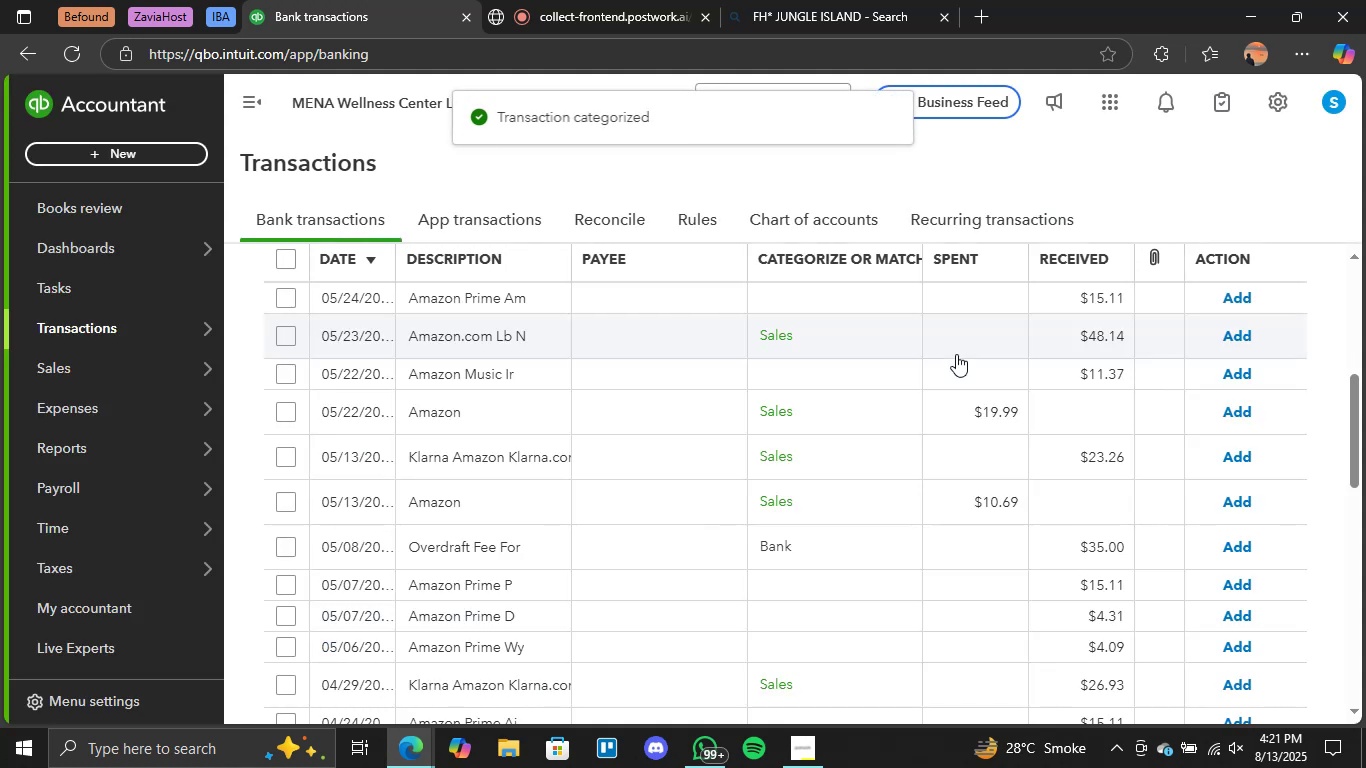 
left_click([797, 295])
 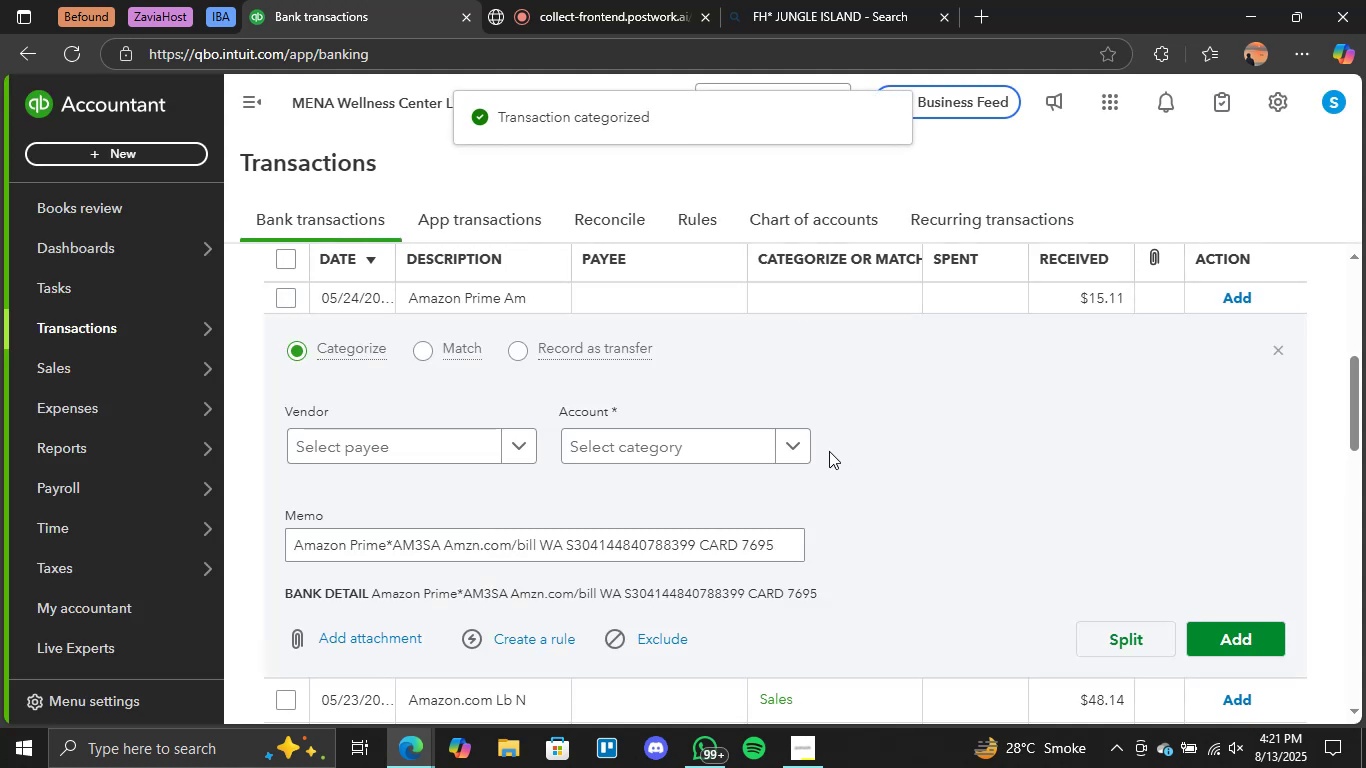 
left_click([787, 451])
 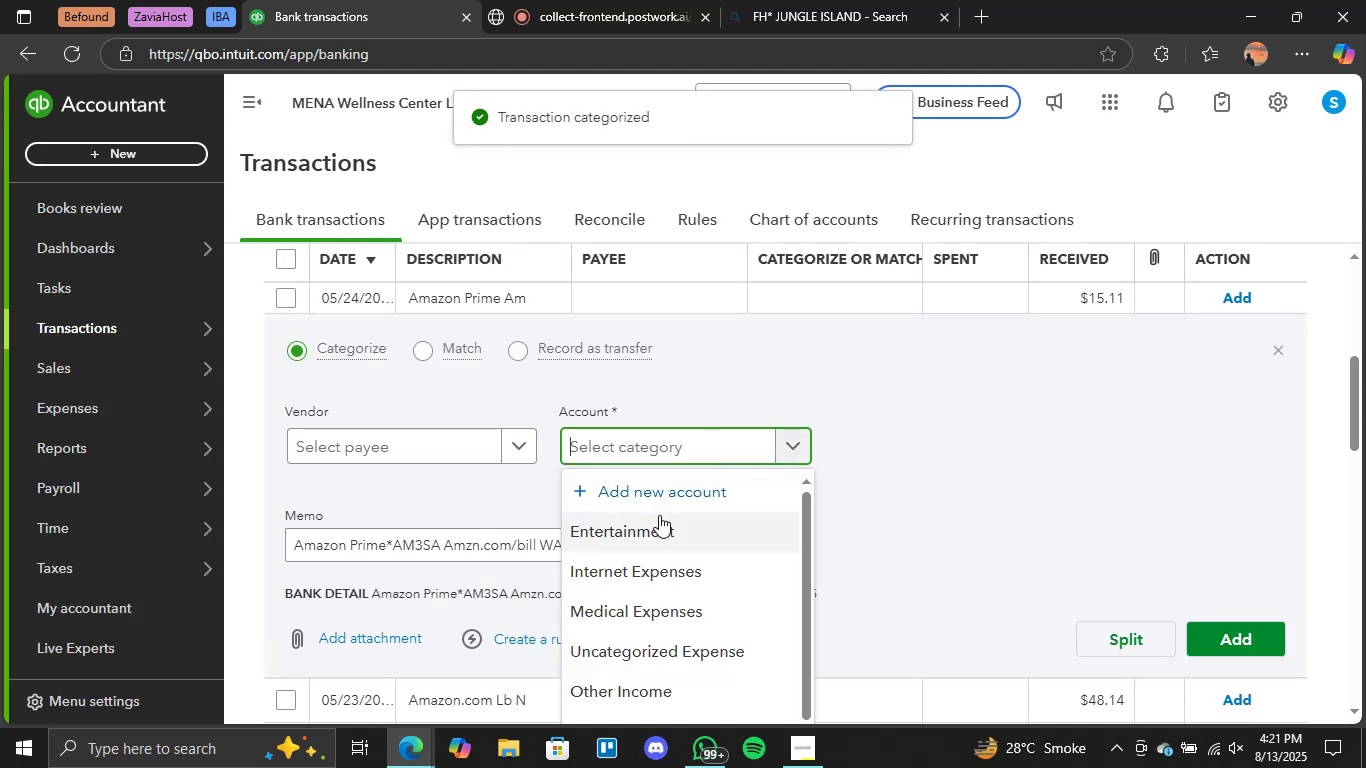 
left_click([659, 514])
 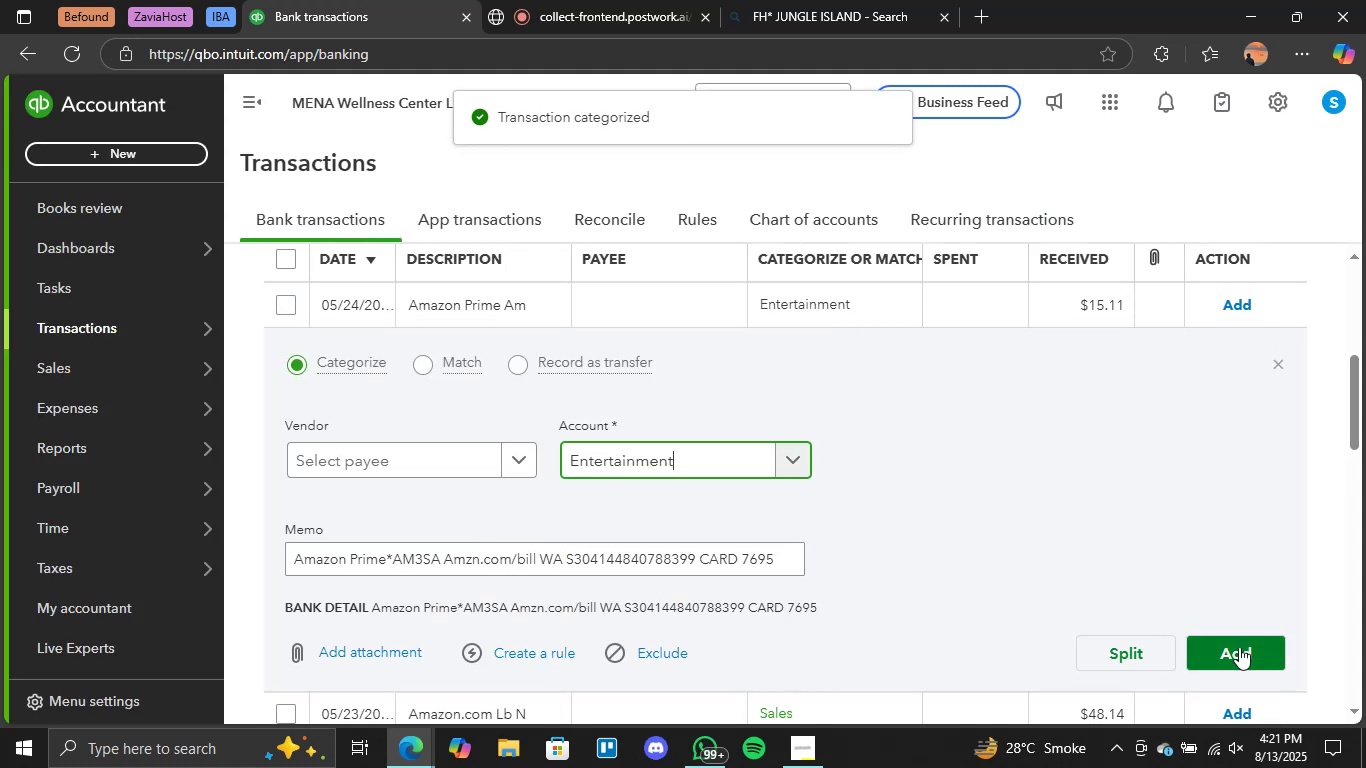 
left_click([1255, 647])
 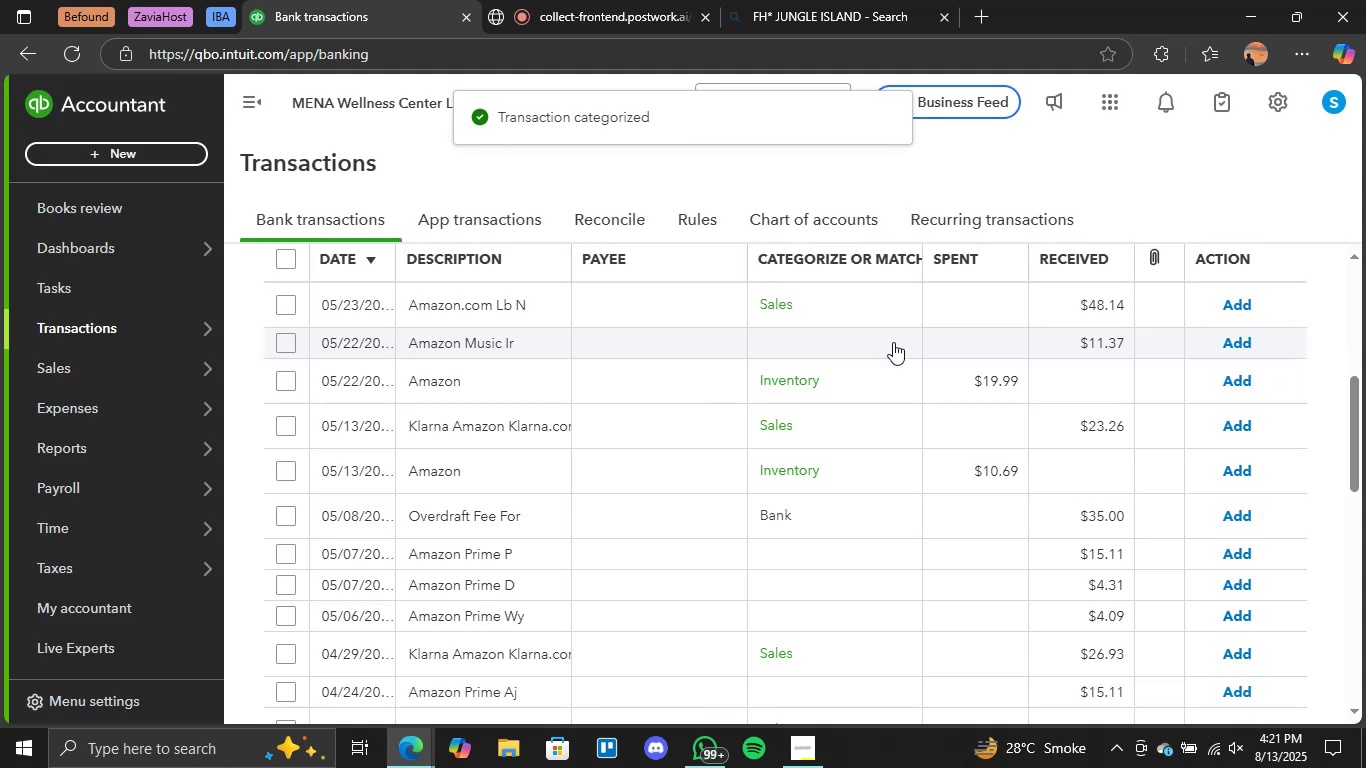 
left_click([863, 310])
 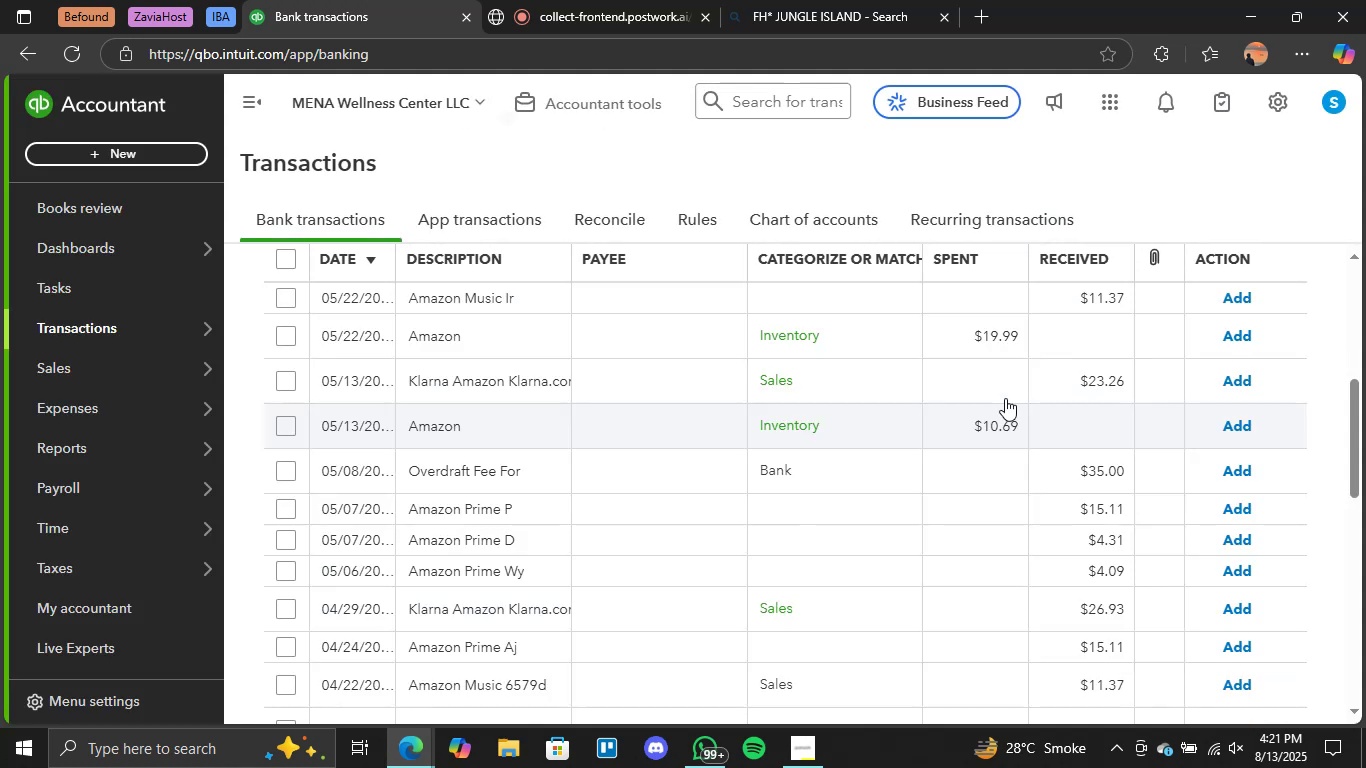 
left_click([833, 291])
 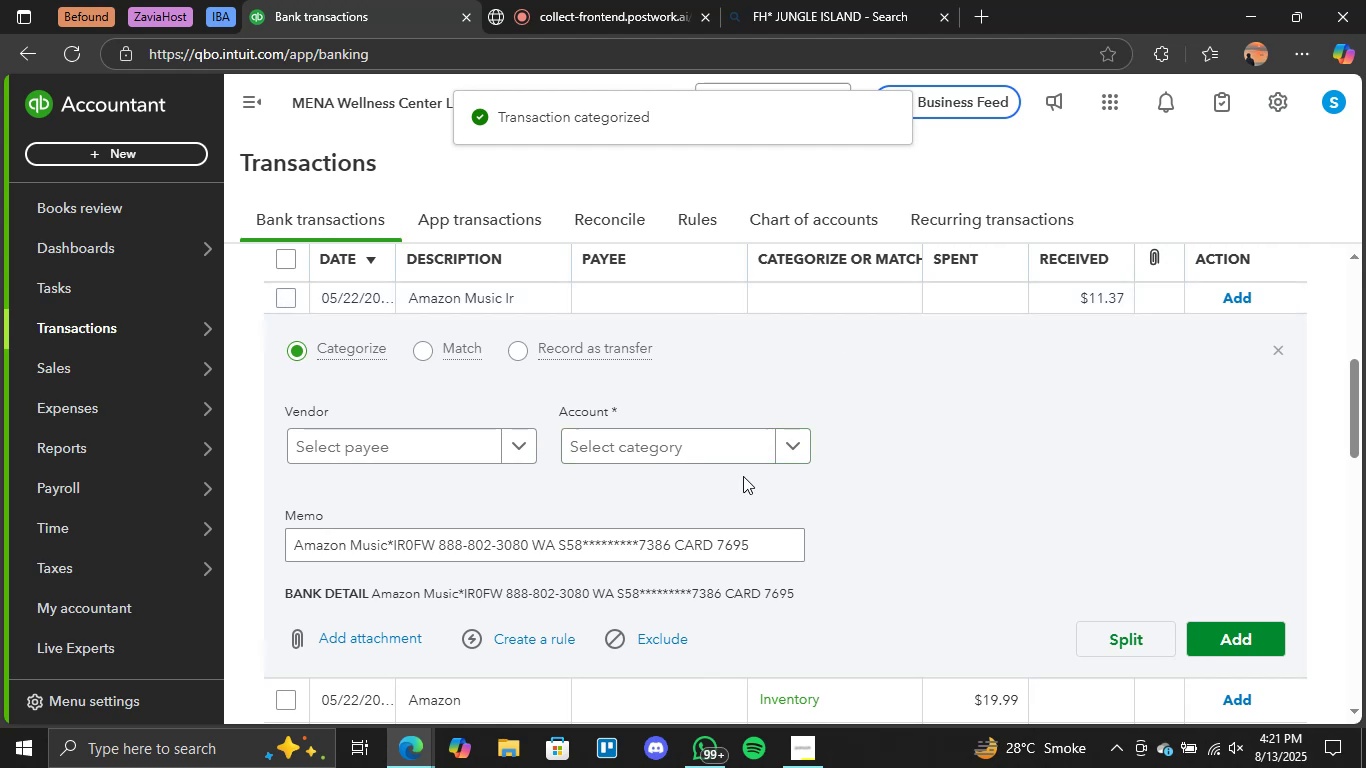 
left_click([798, 453])
 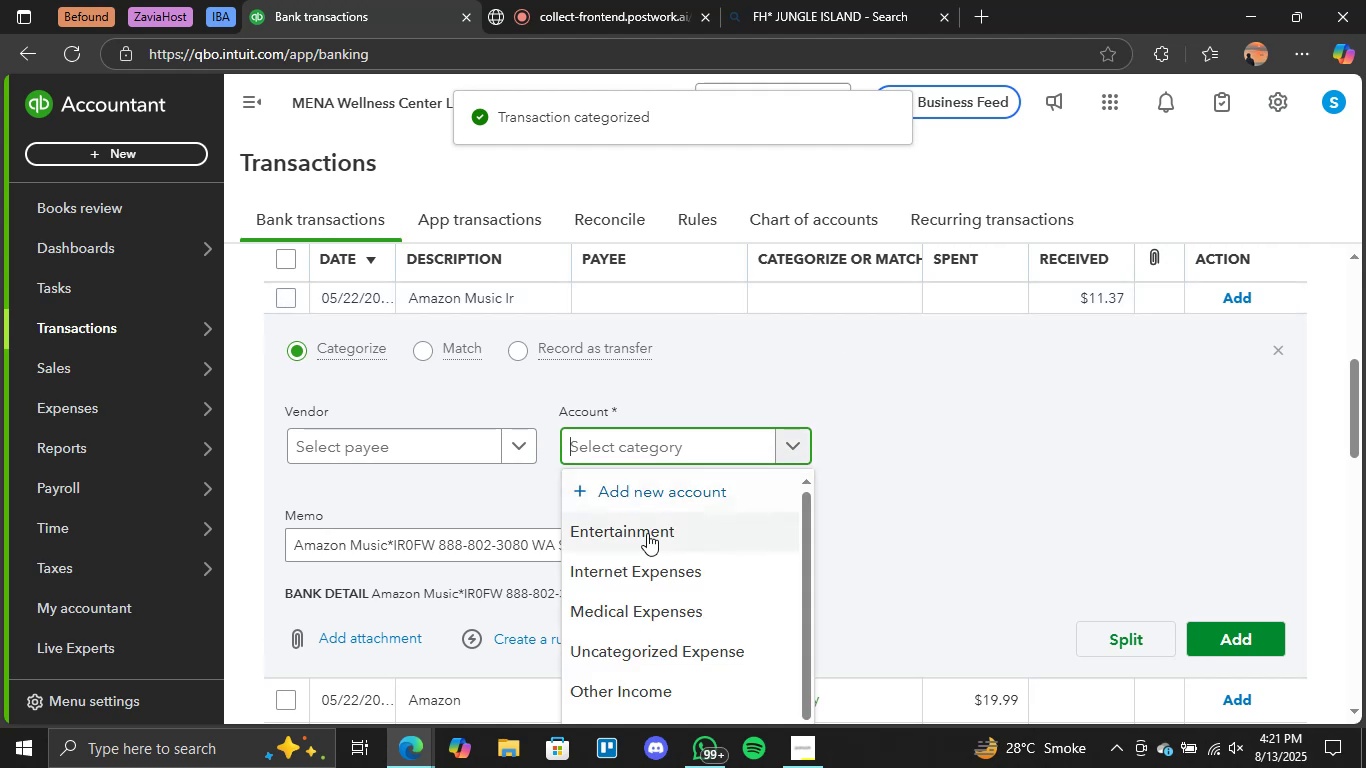 
double_click([647, 533])
 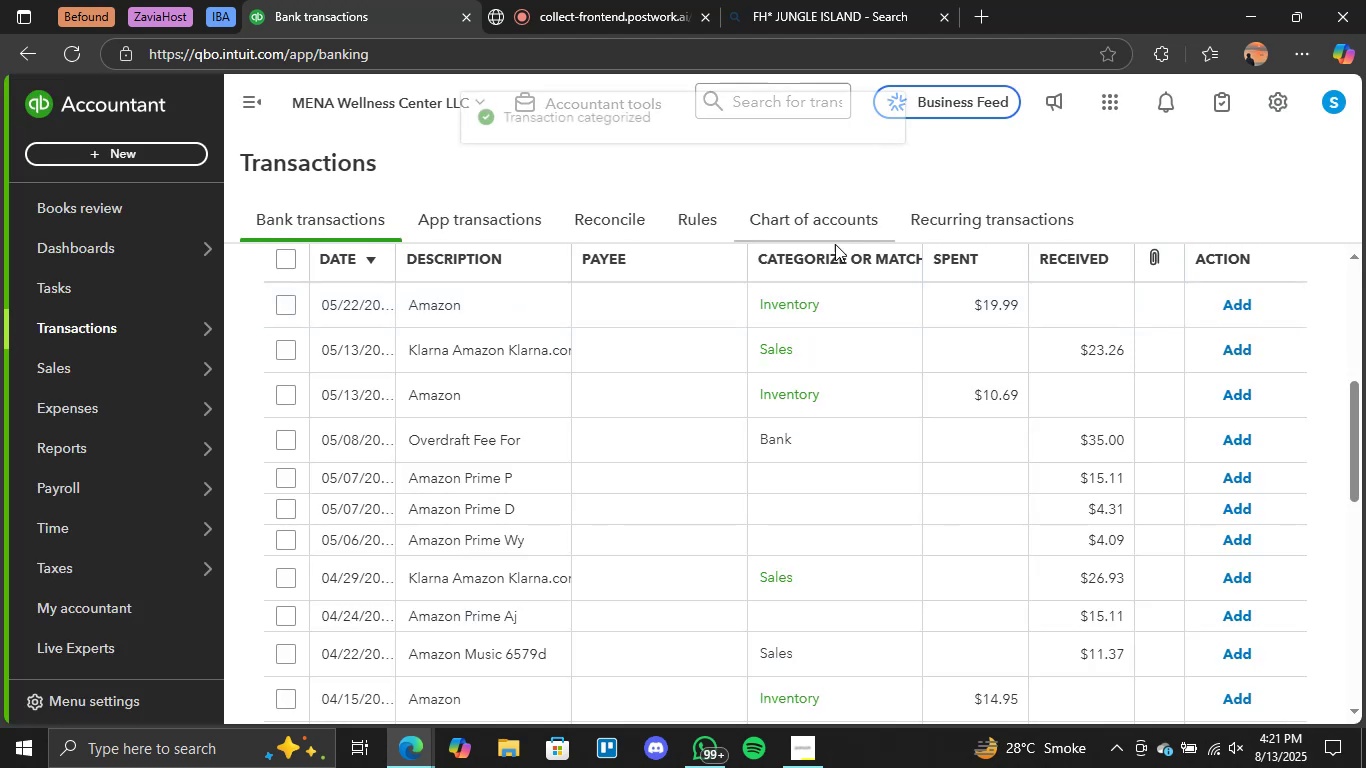 
left_click([797, 314])
 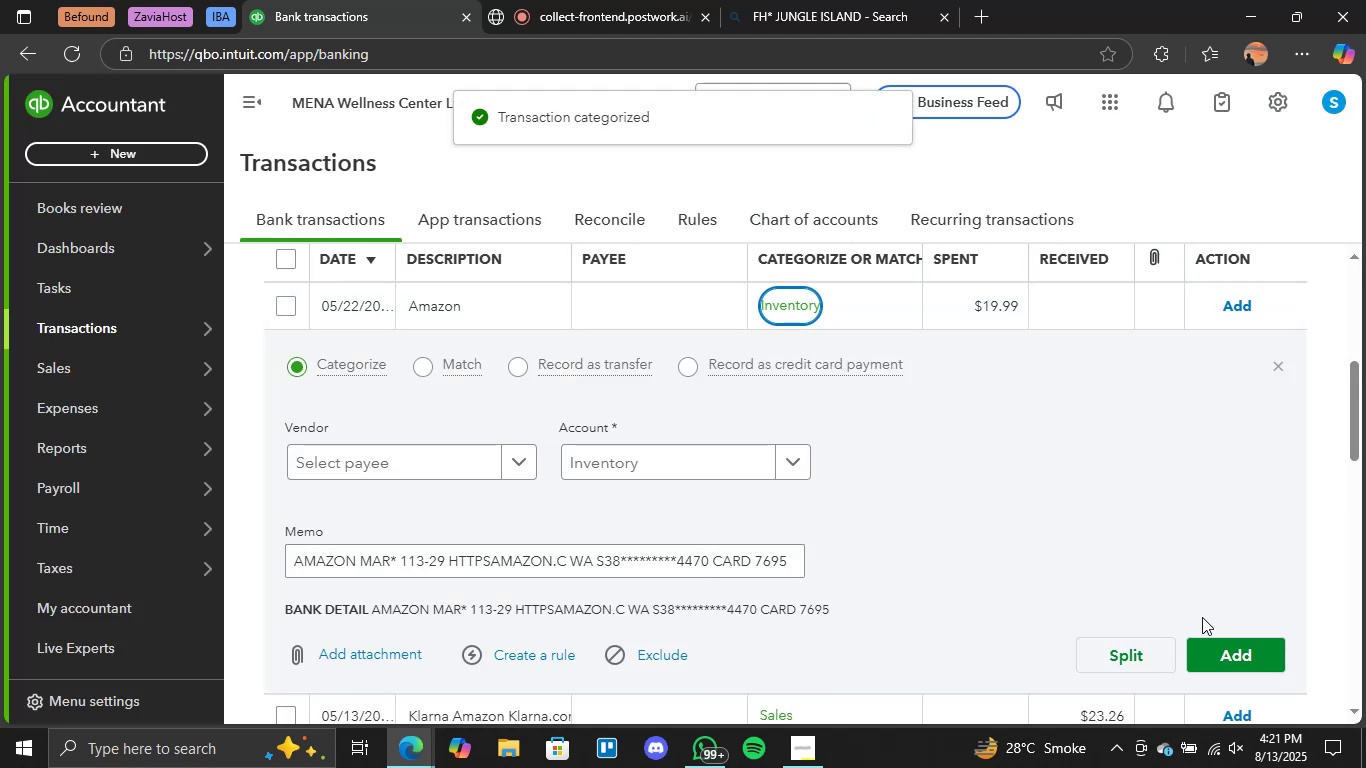 
left_click([1231, 672])
 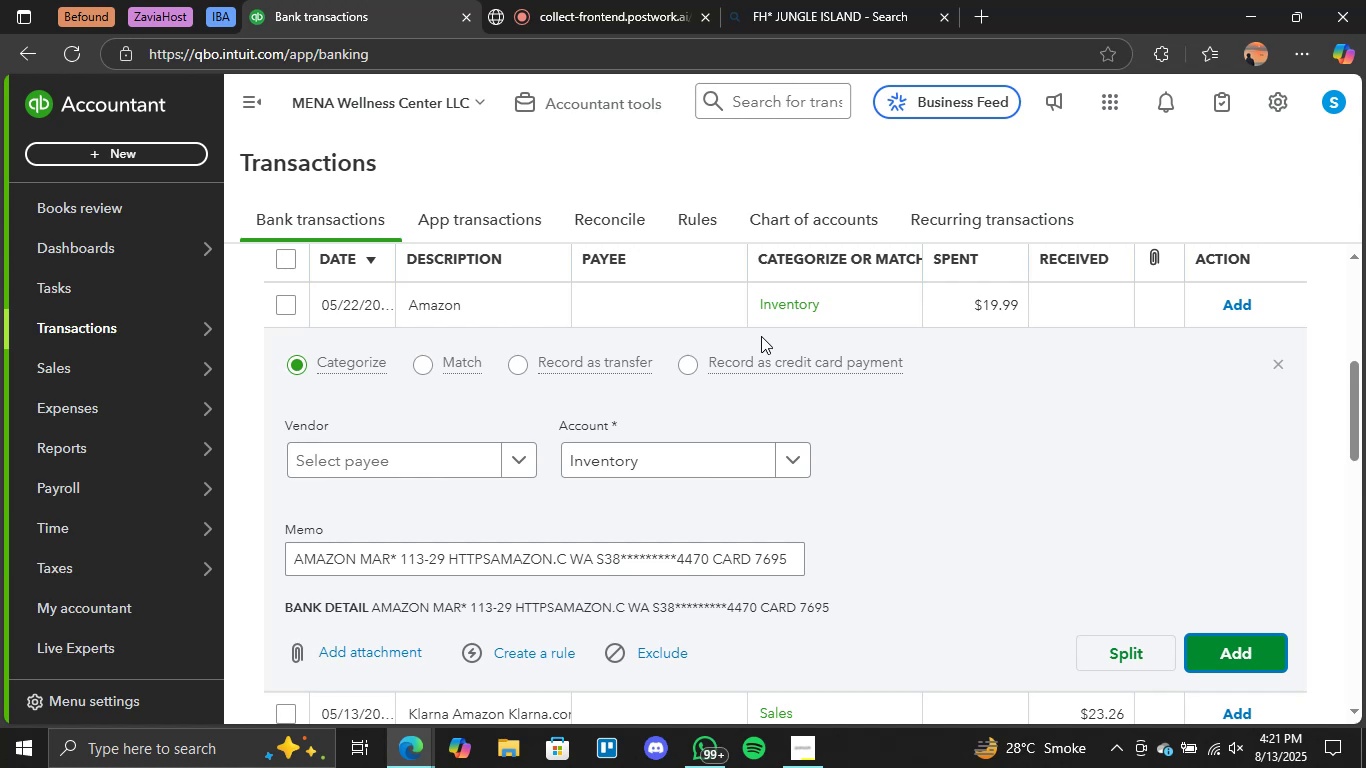 
wait(10.48)
 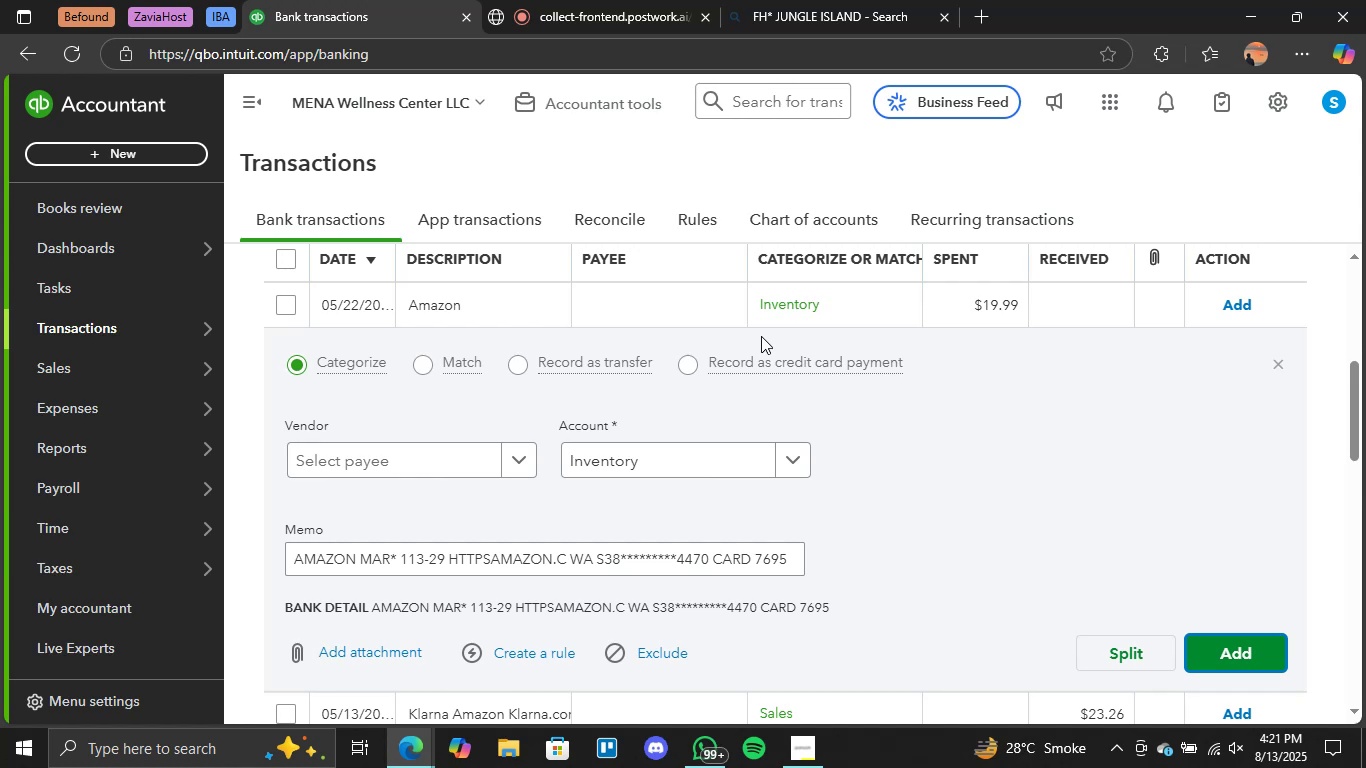 
left_click([793, 308])
 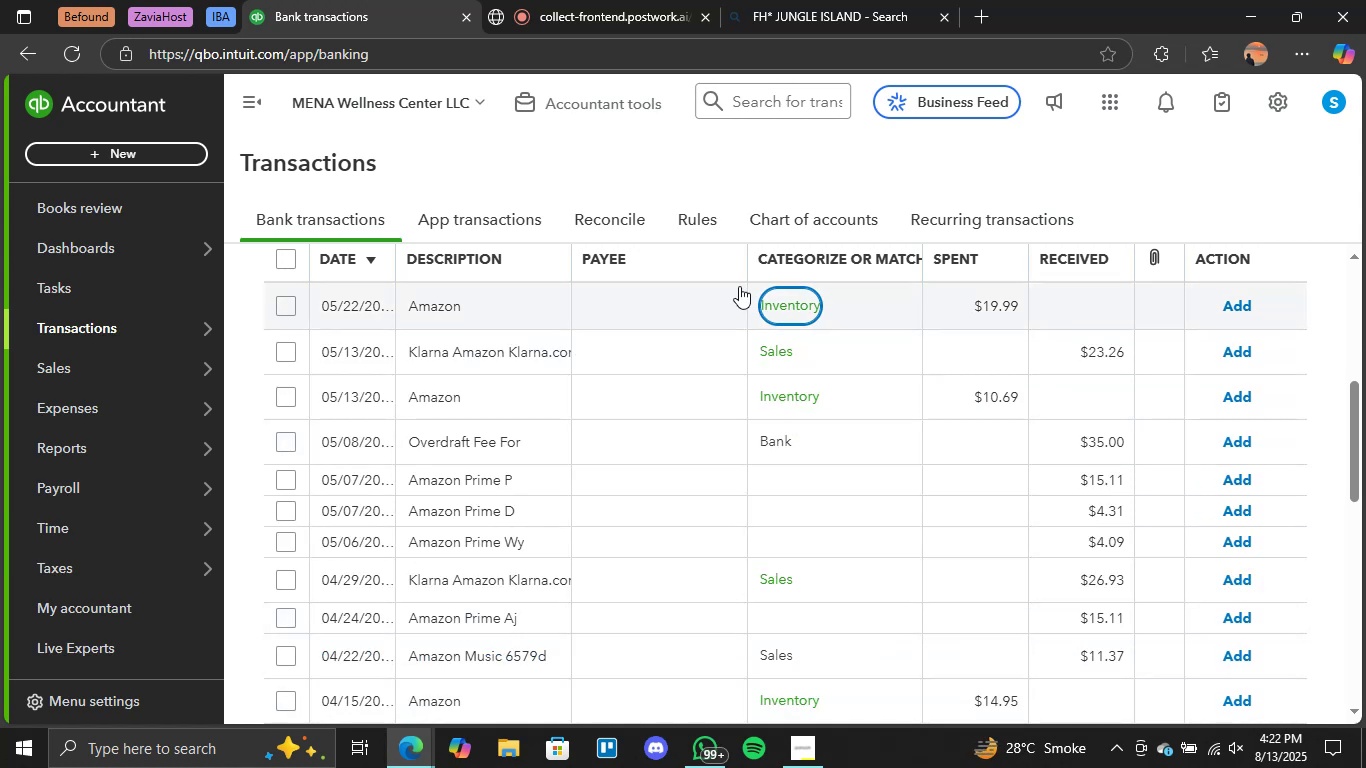 
left_click([775, 296])
 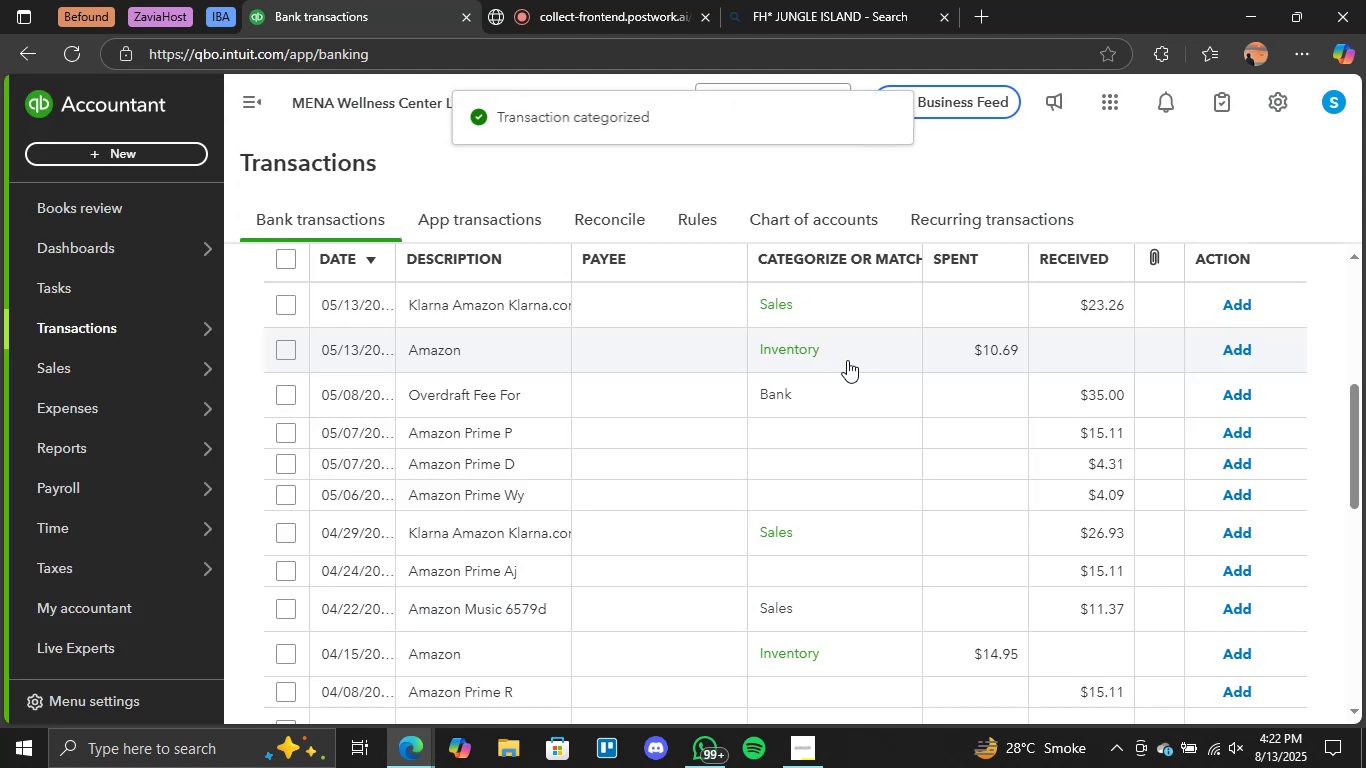 
left_click([775, 296])
 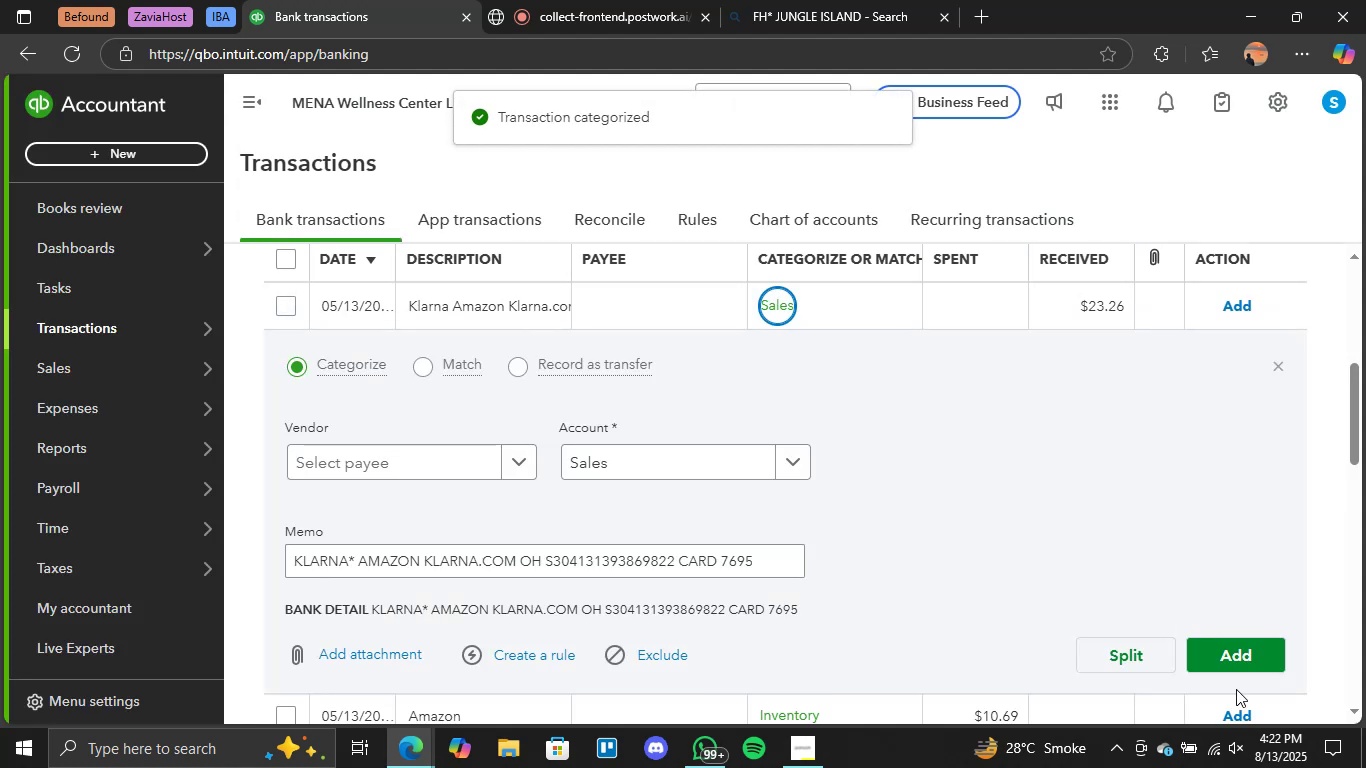 
left_click([1208, 649])
 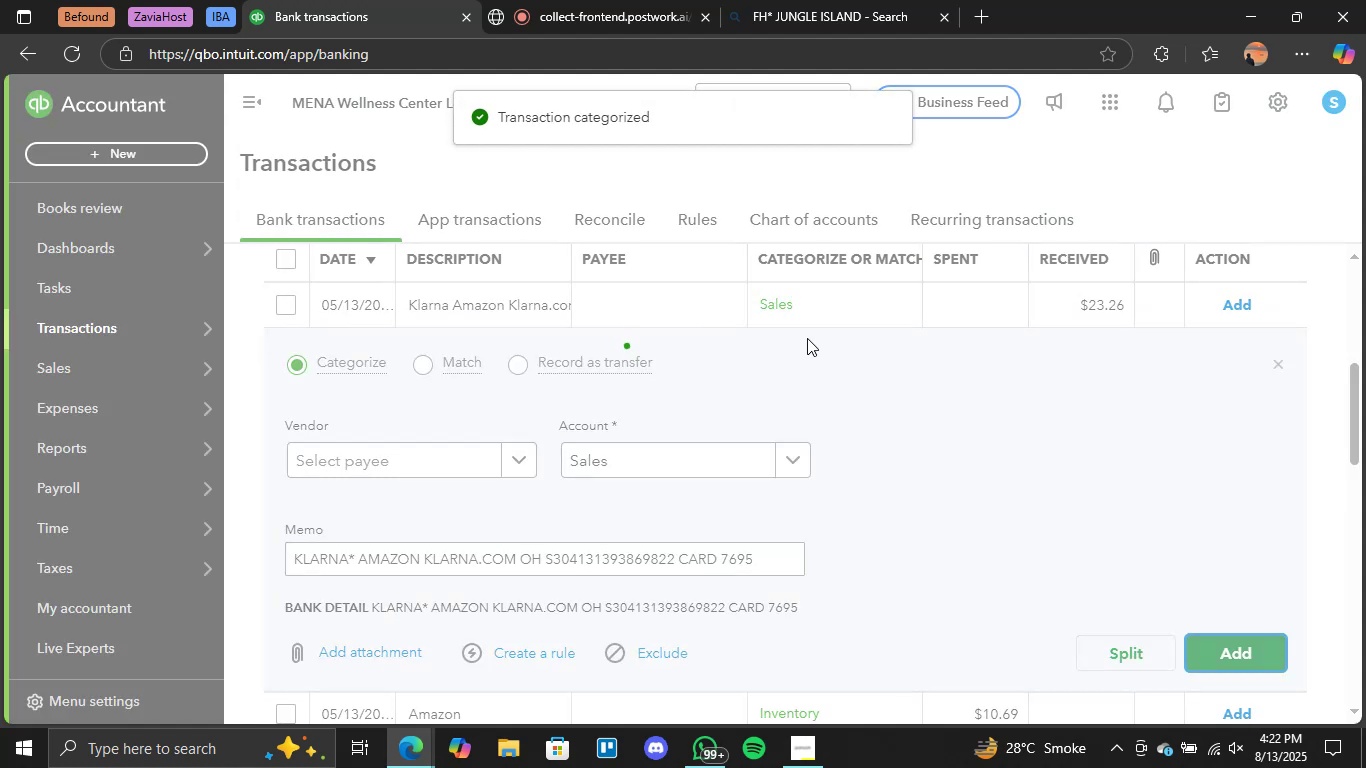 
mouse_move([795, 319])
 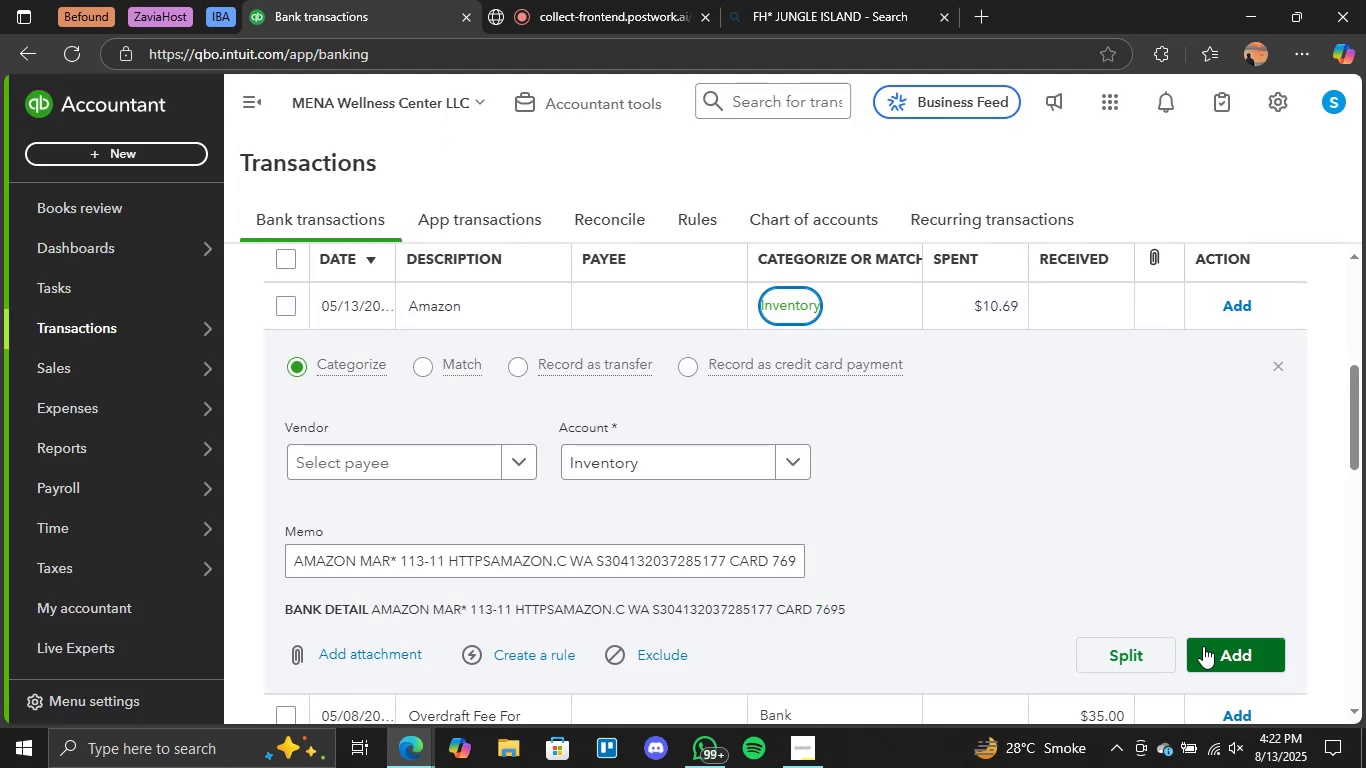 
left_click([1203, 646])
 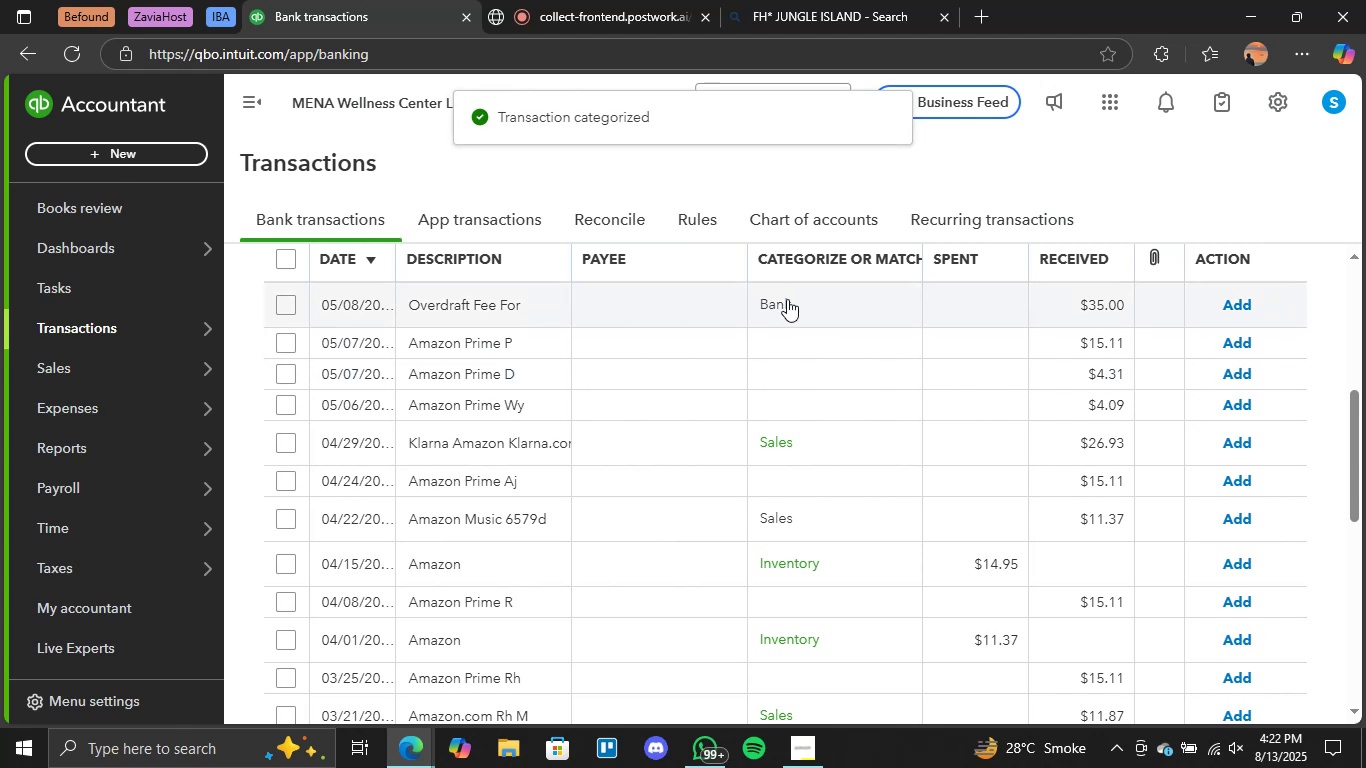 
wait(5.21)
 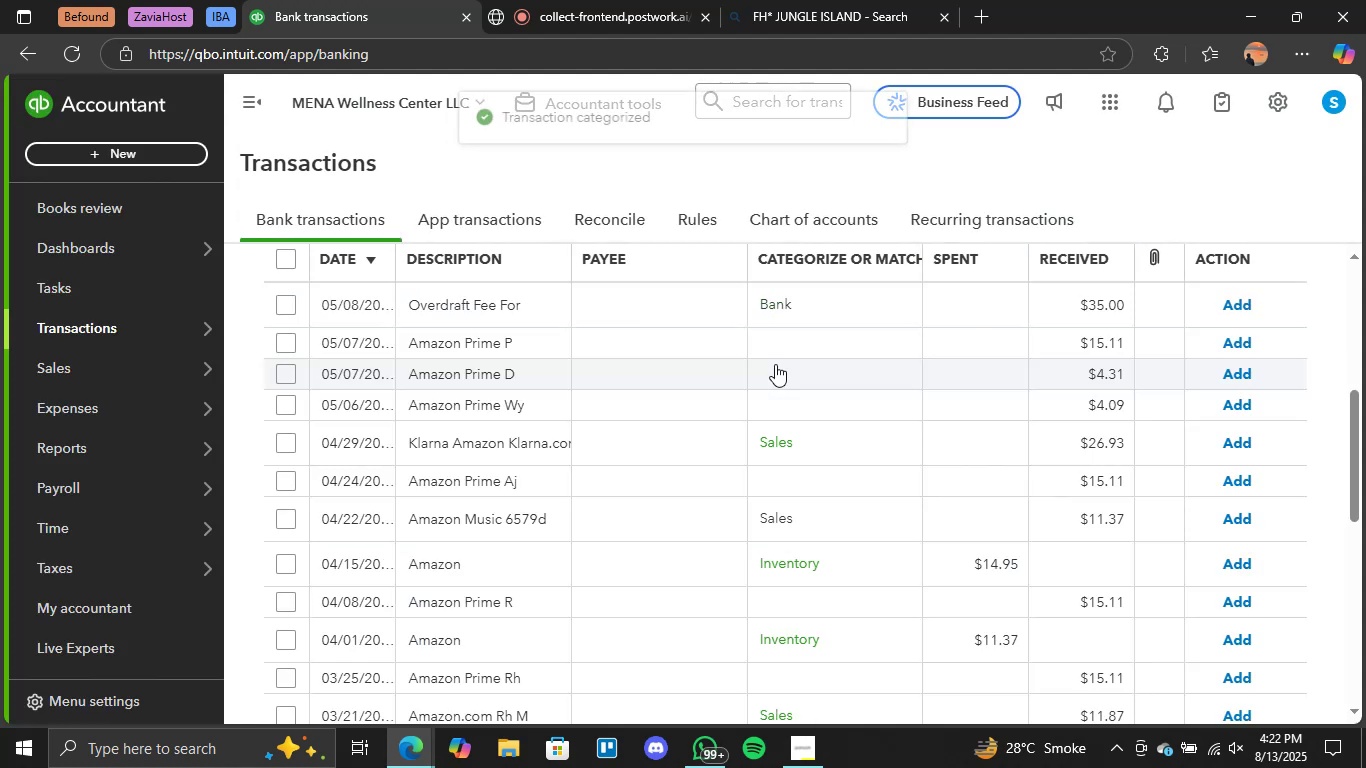 
left_click([783, 295])
 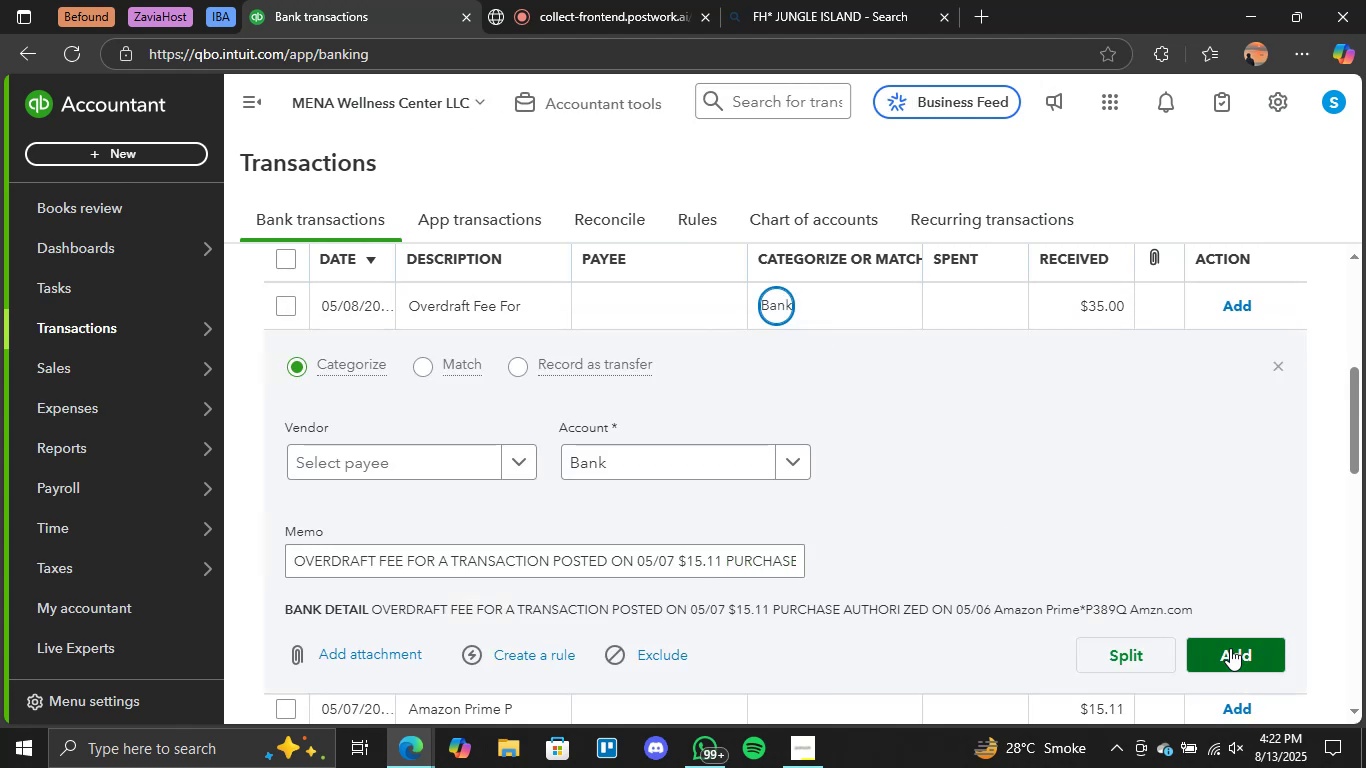 
left_click([1230, 648])
 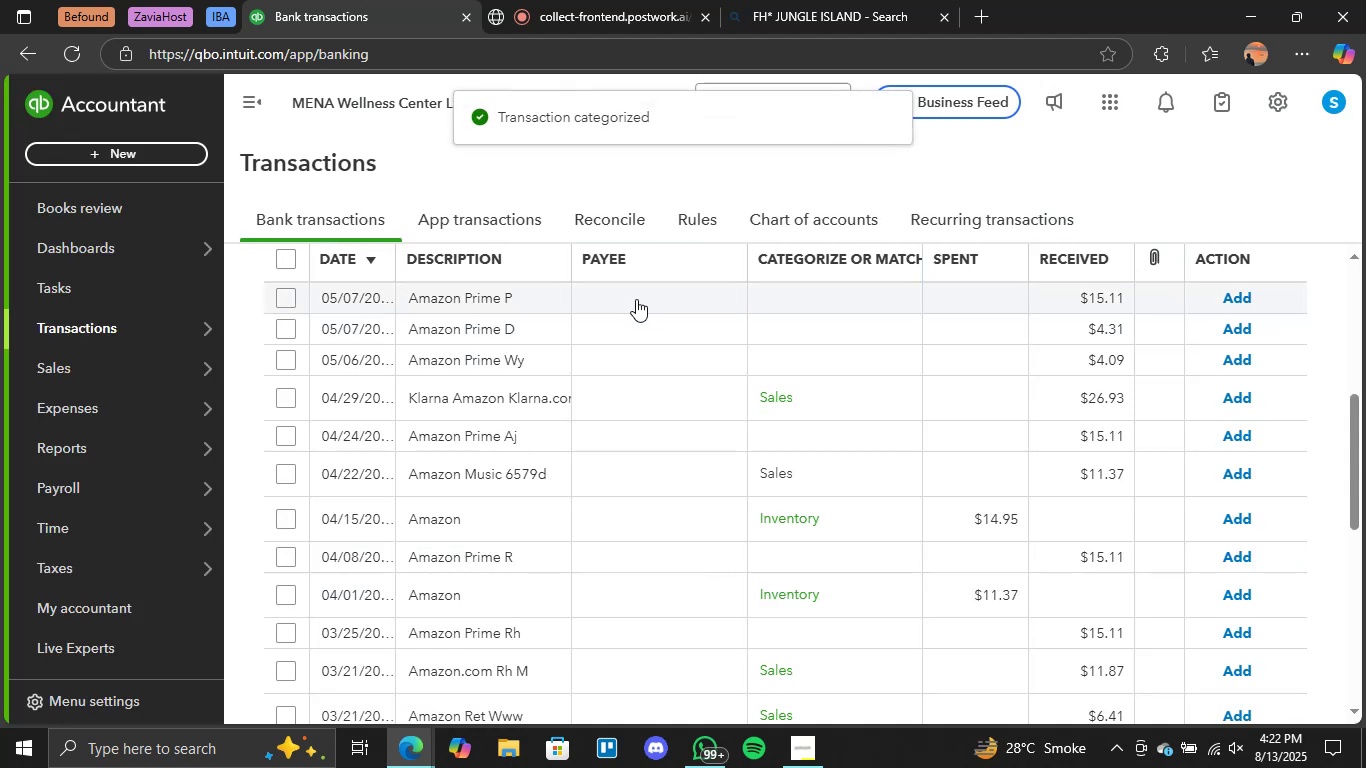 
left_click([836, 289])
 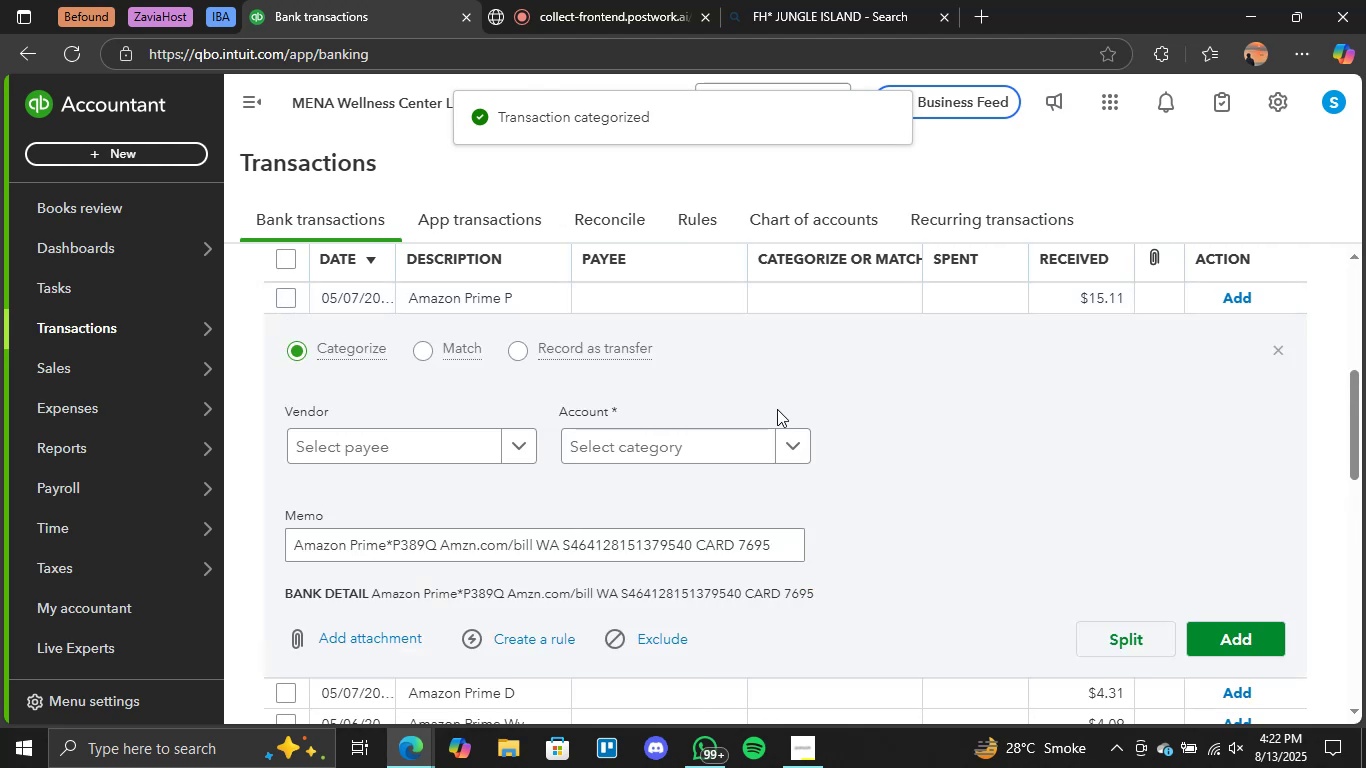 
left_click([791, 454])
 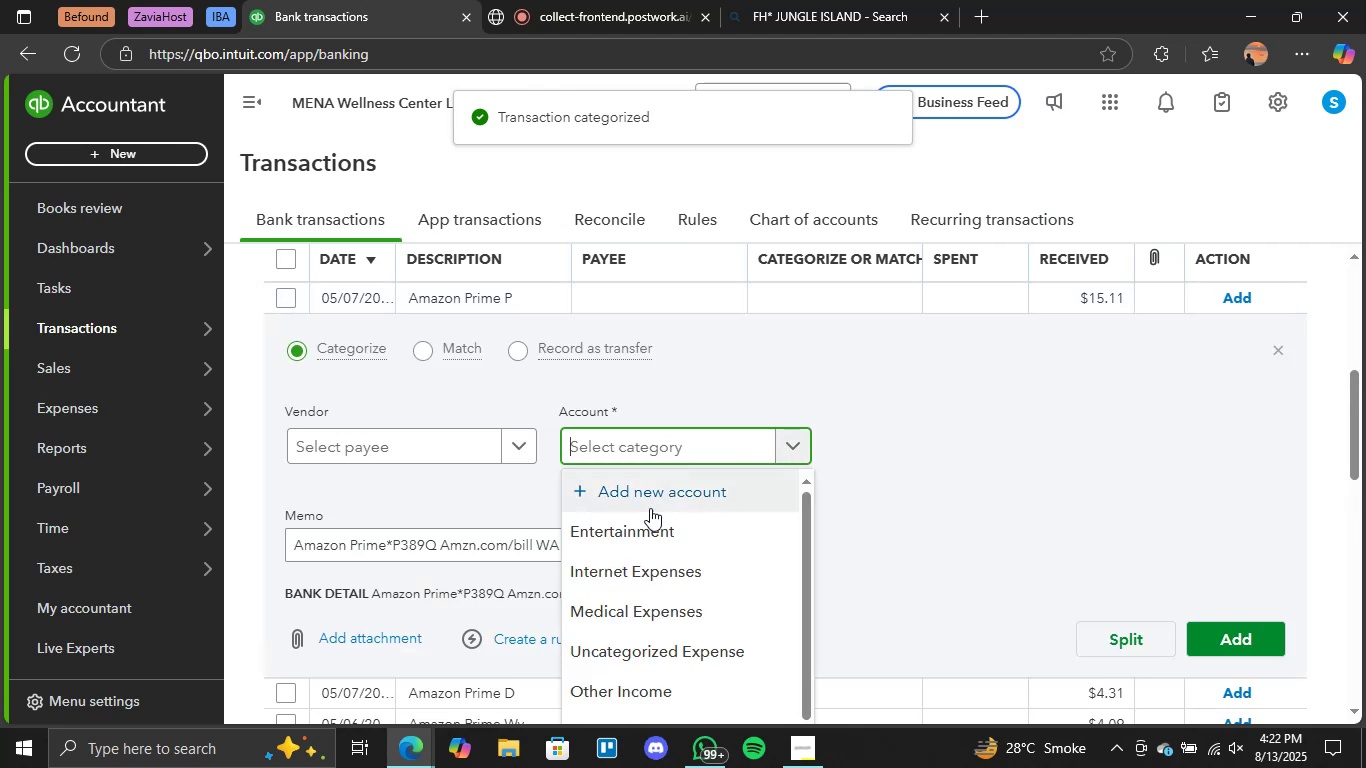 
left_click([644, 518])
 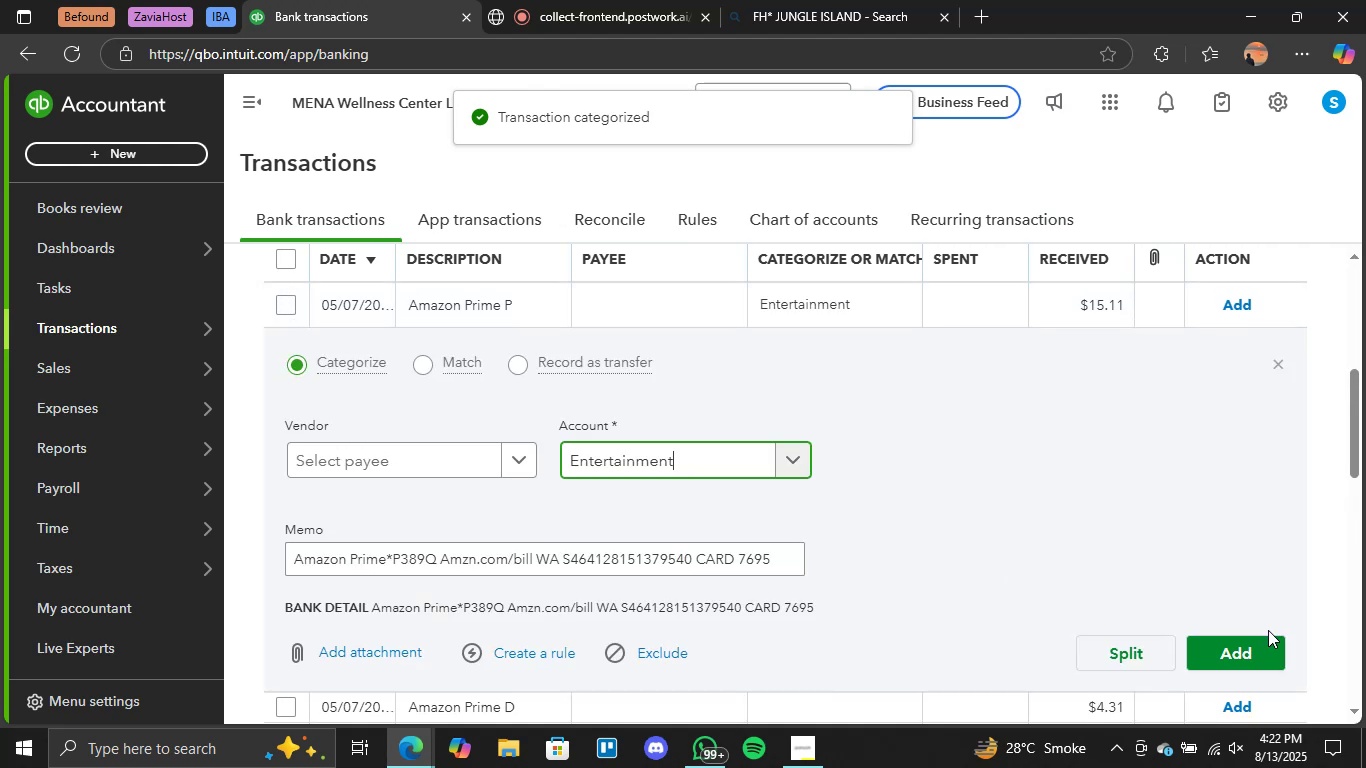 
left_click([1255, 639])
 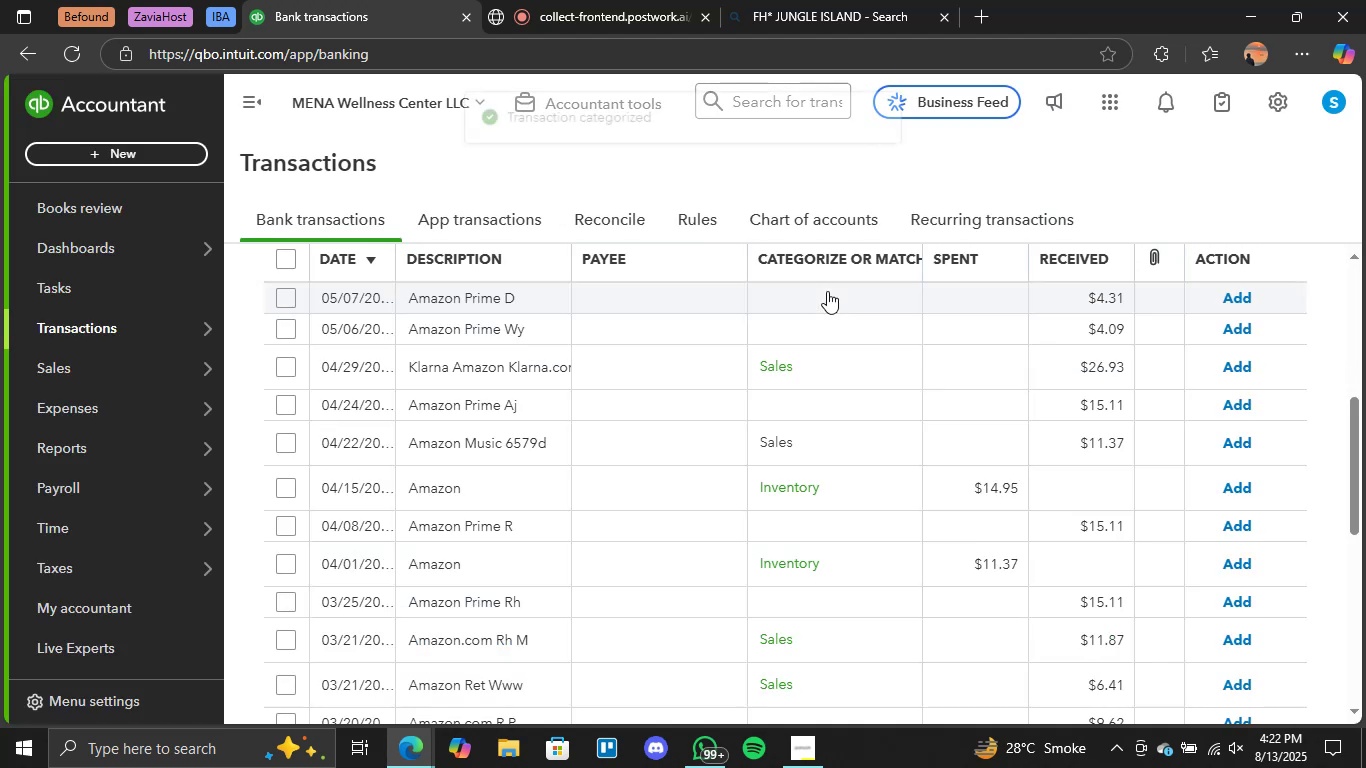 
left_click([832, 293])
 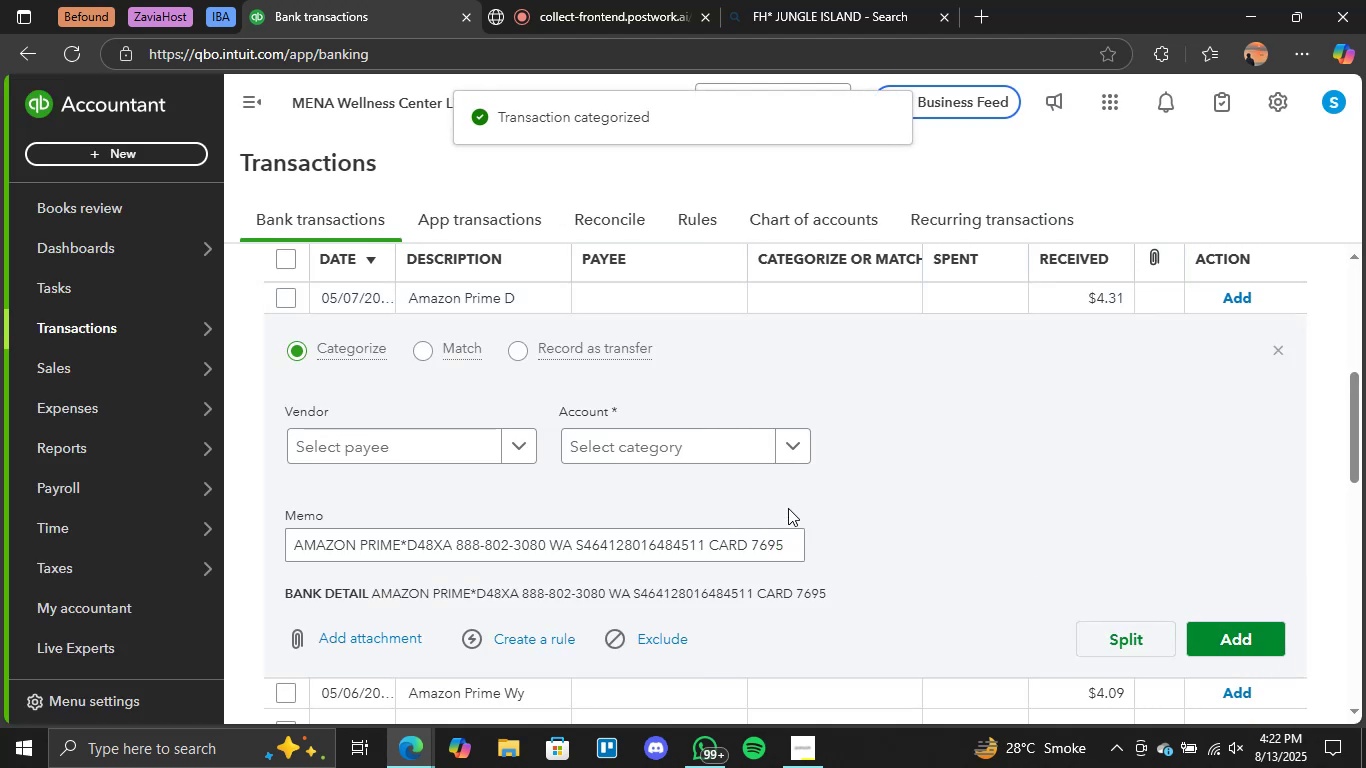 
left_click([789, 459])
 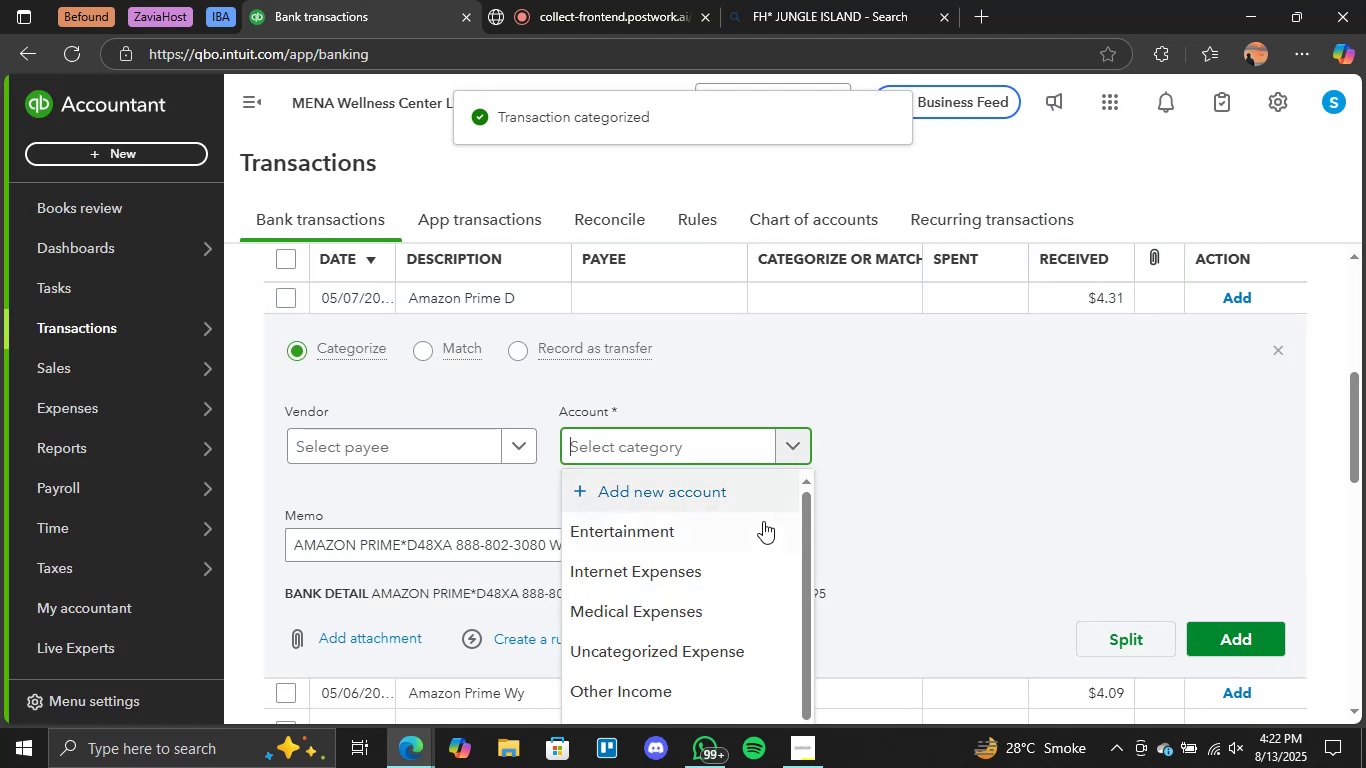 
left_click([746, 529])
 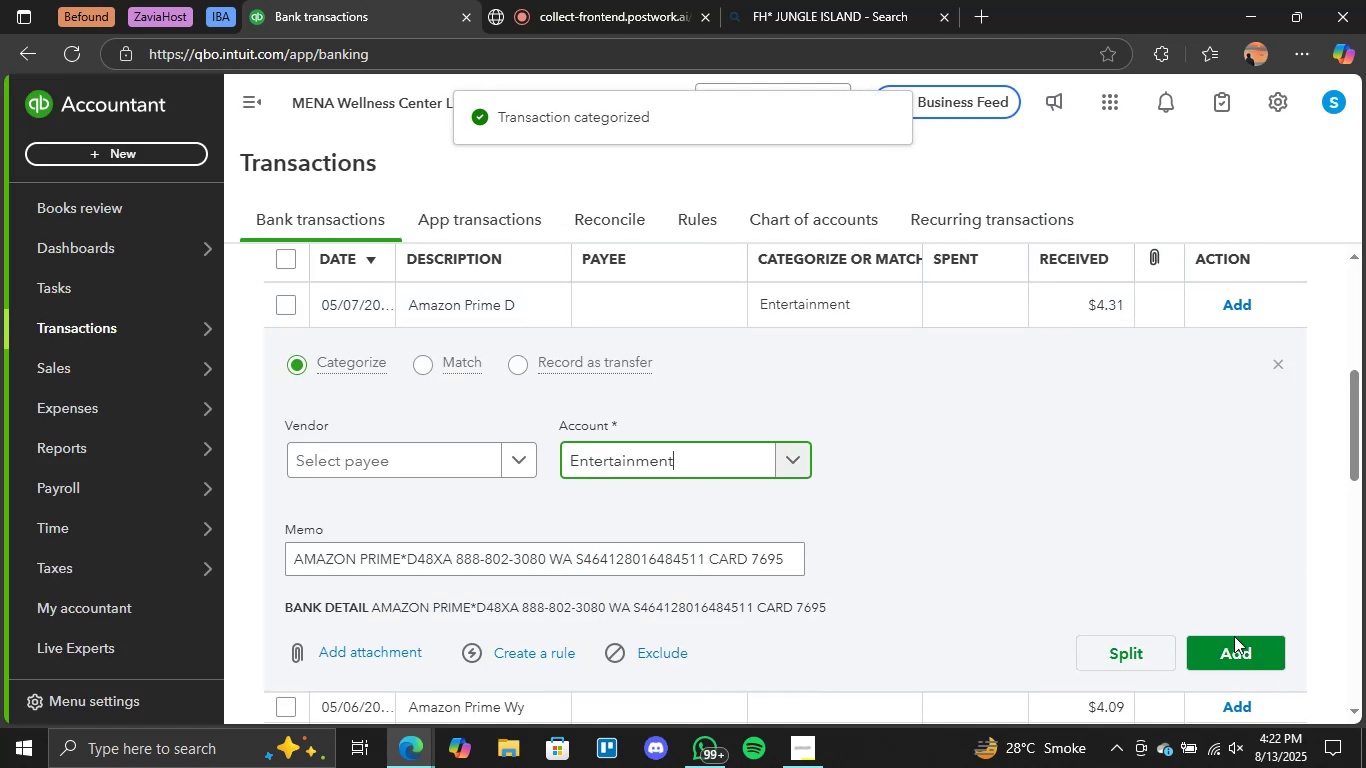 
left_click([1231, 645])
 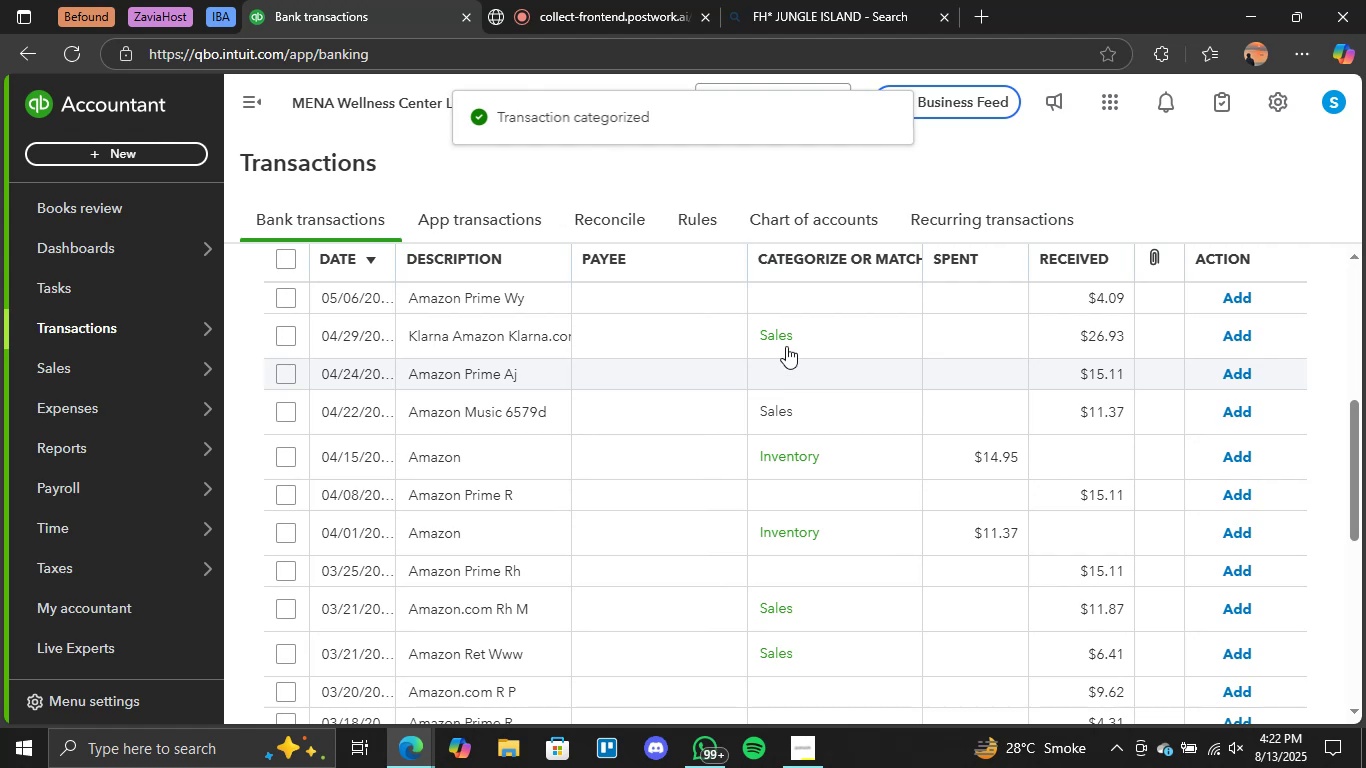 
left_click([834, 299])
 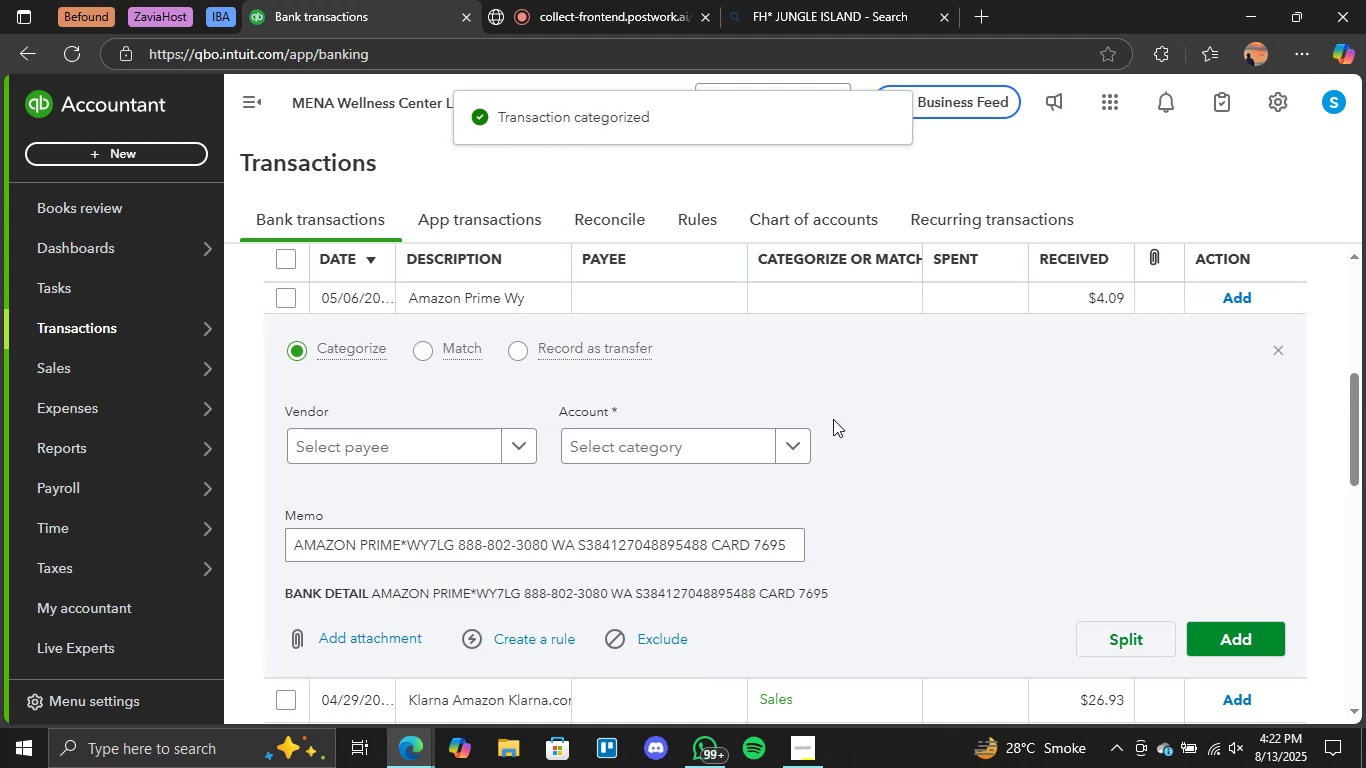 
left_click([798, 438])
 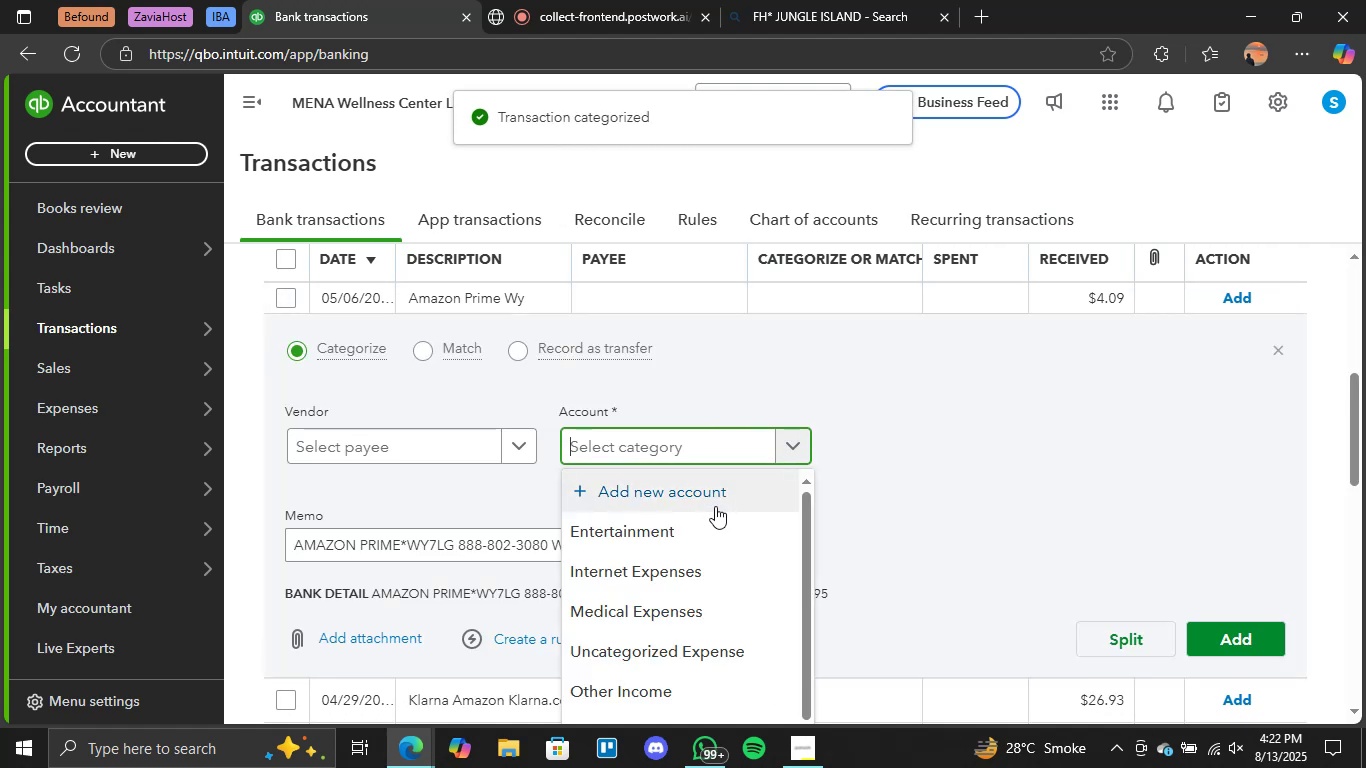 
left_click([700, 523])
 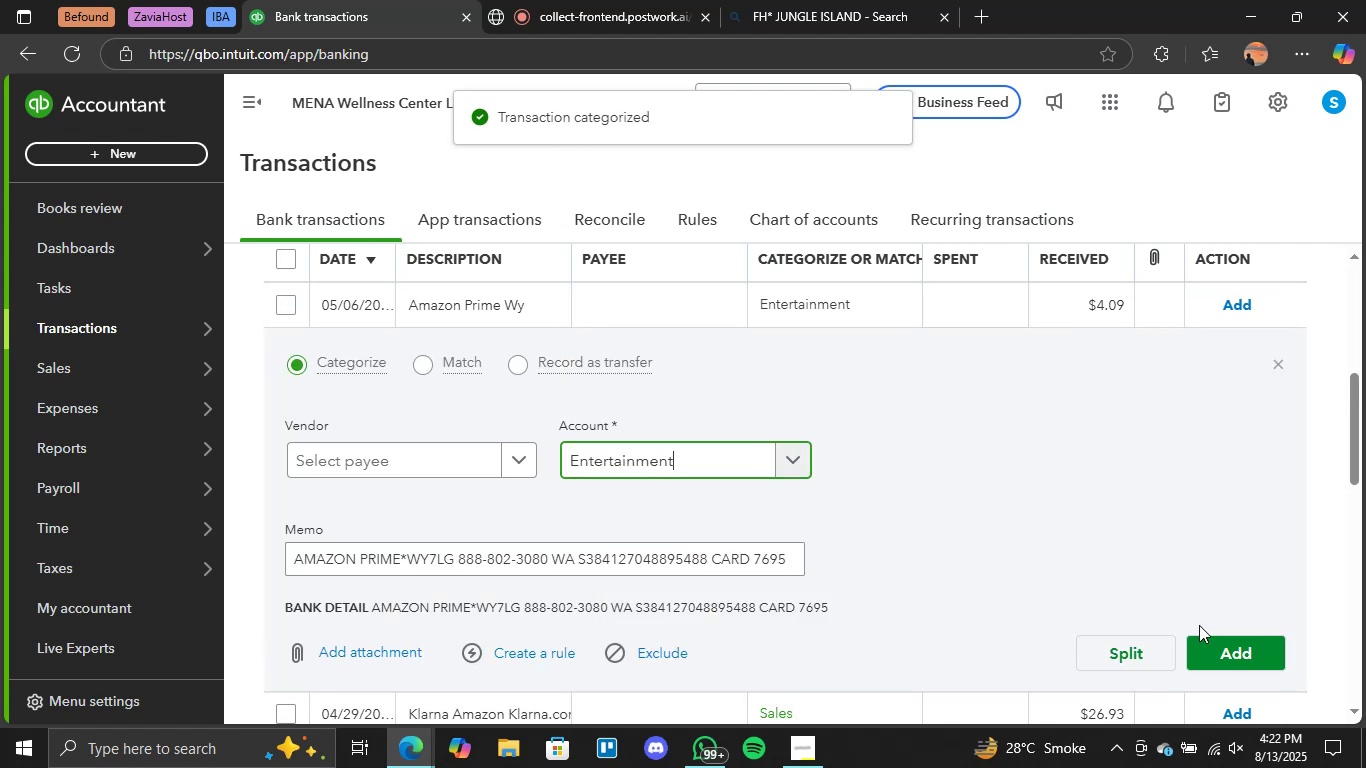 
left_click([1199, 642])
 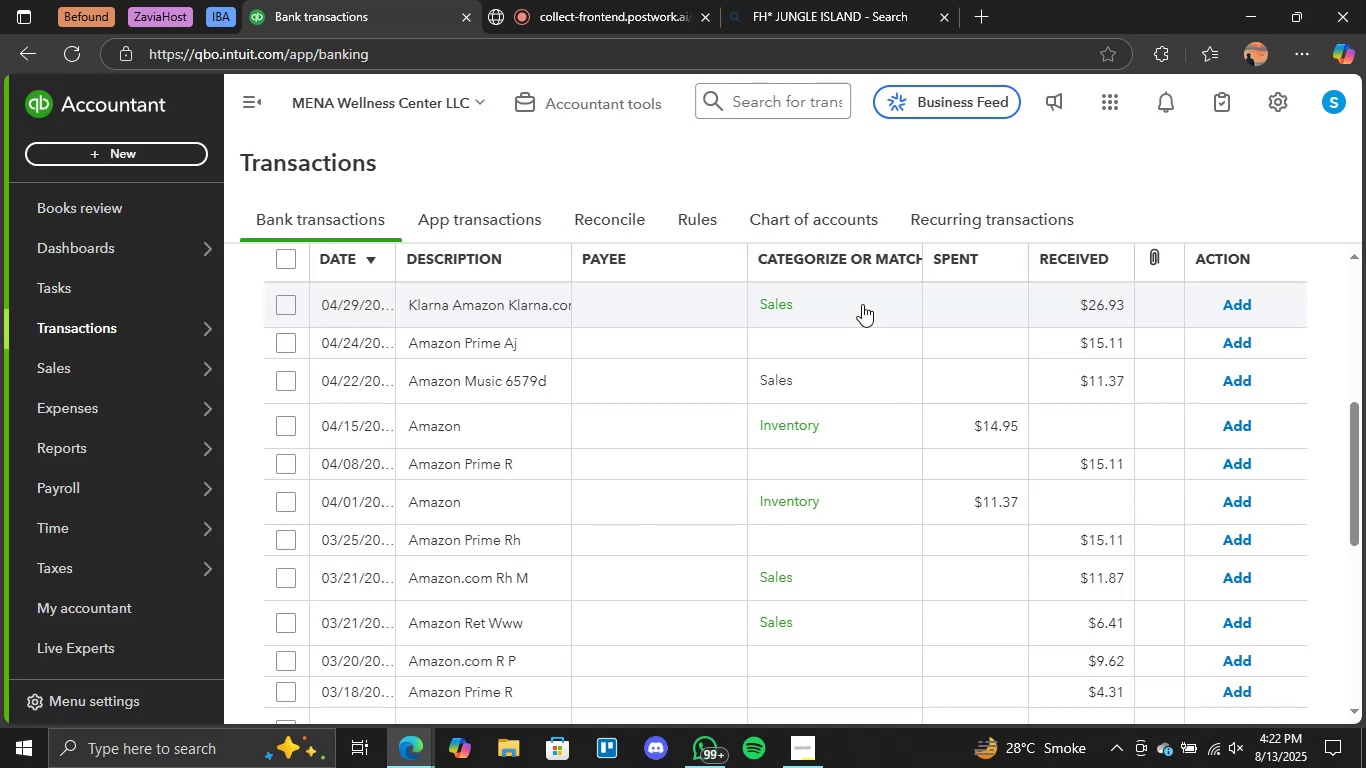 
left_click([862, 304])
 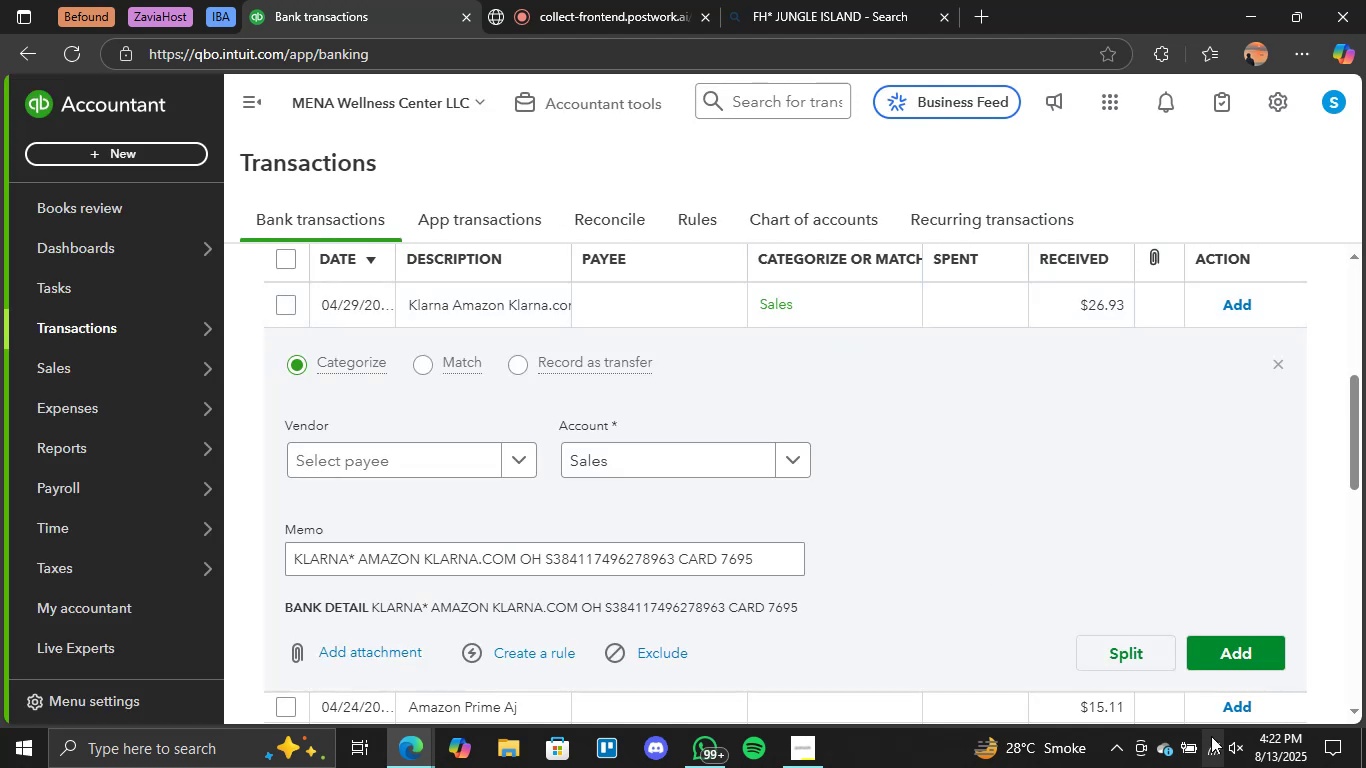 
left_click([1229, 656])
 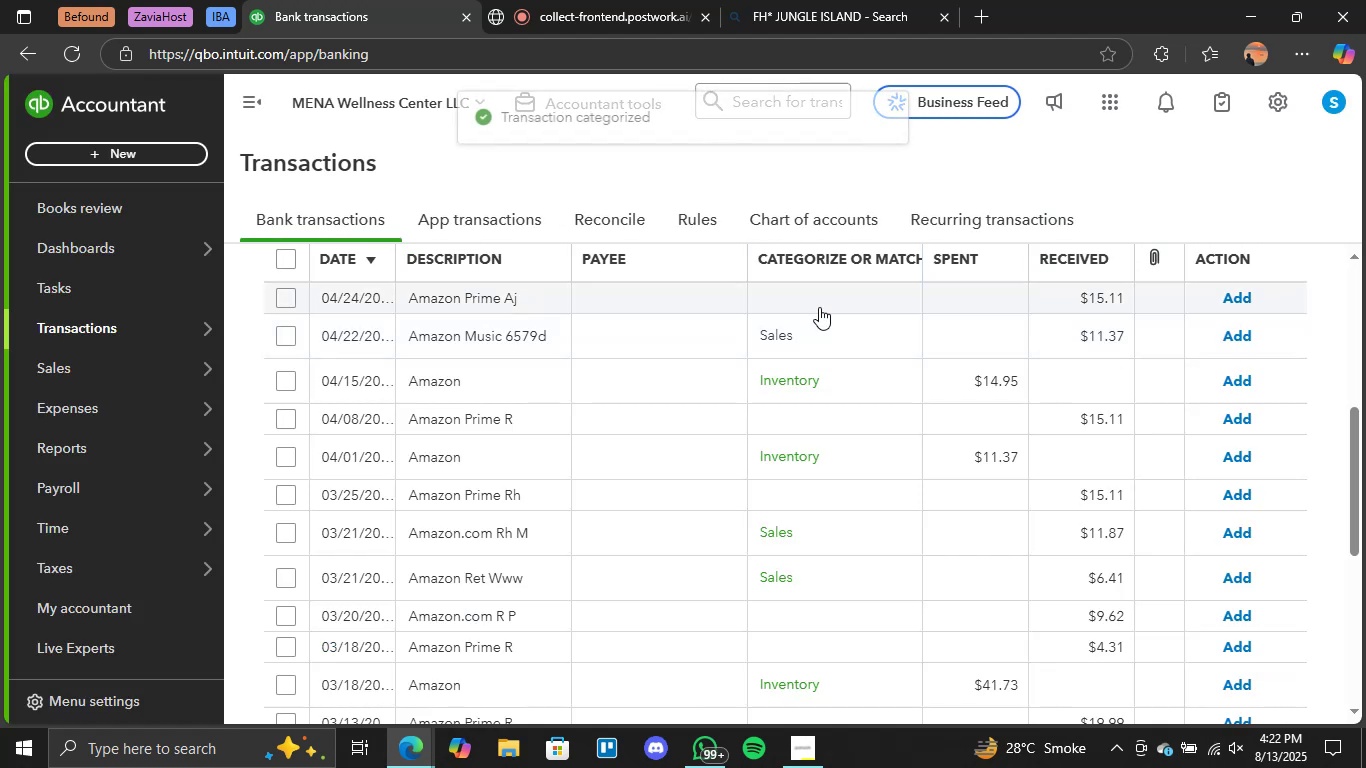 
left_click([784, 300])
 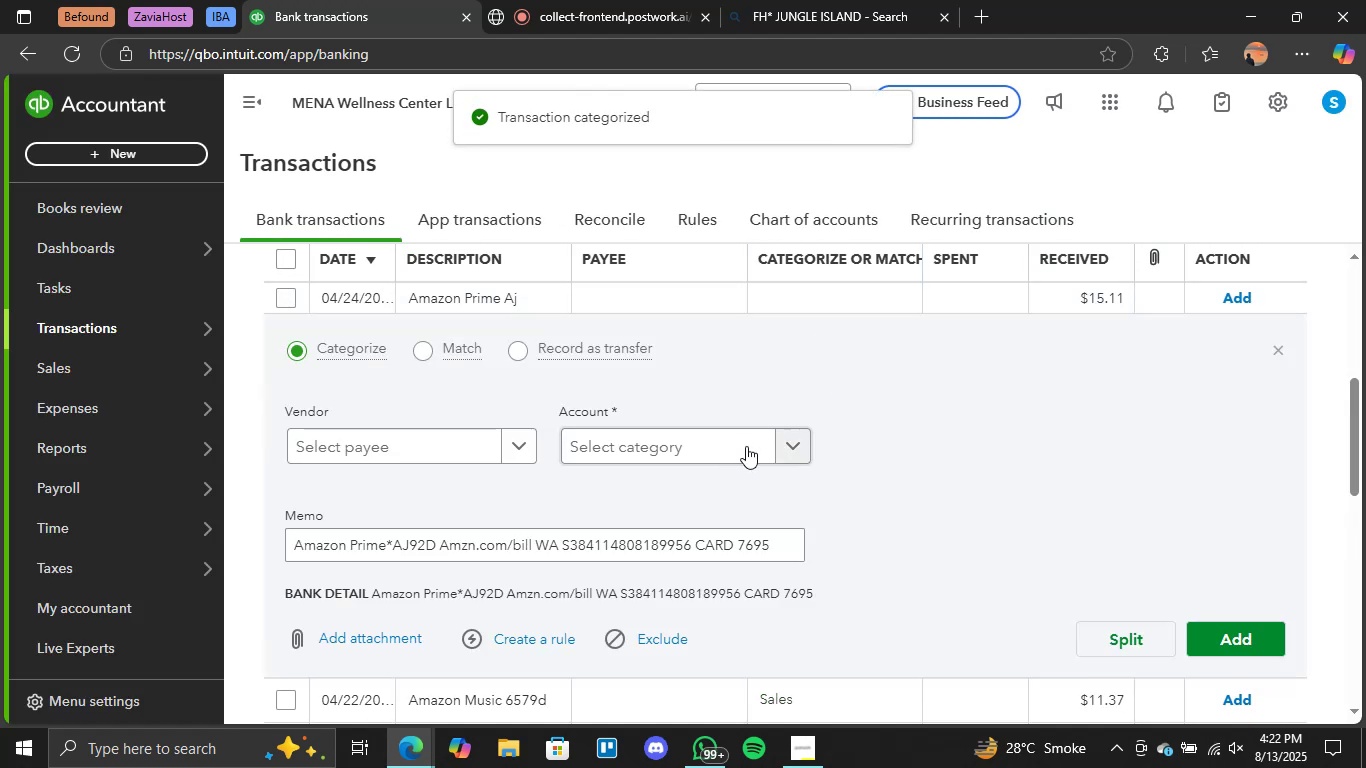 
left_click([803, 455])
 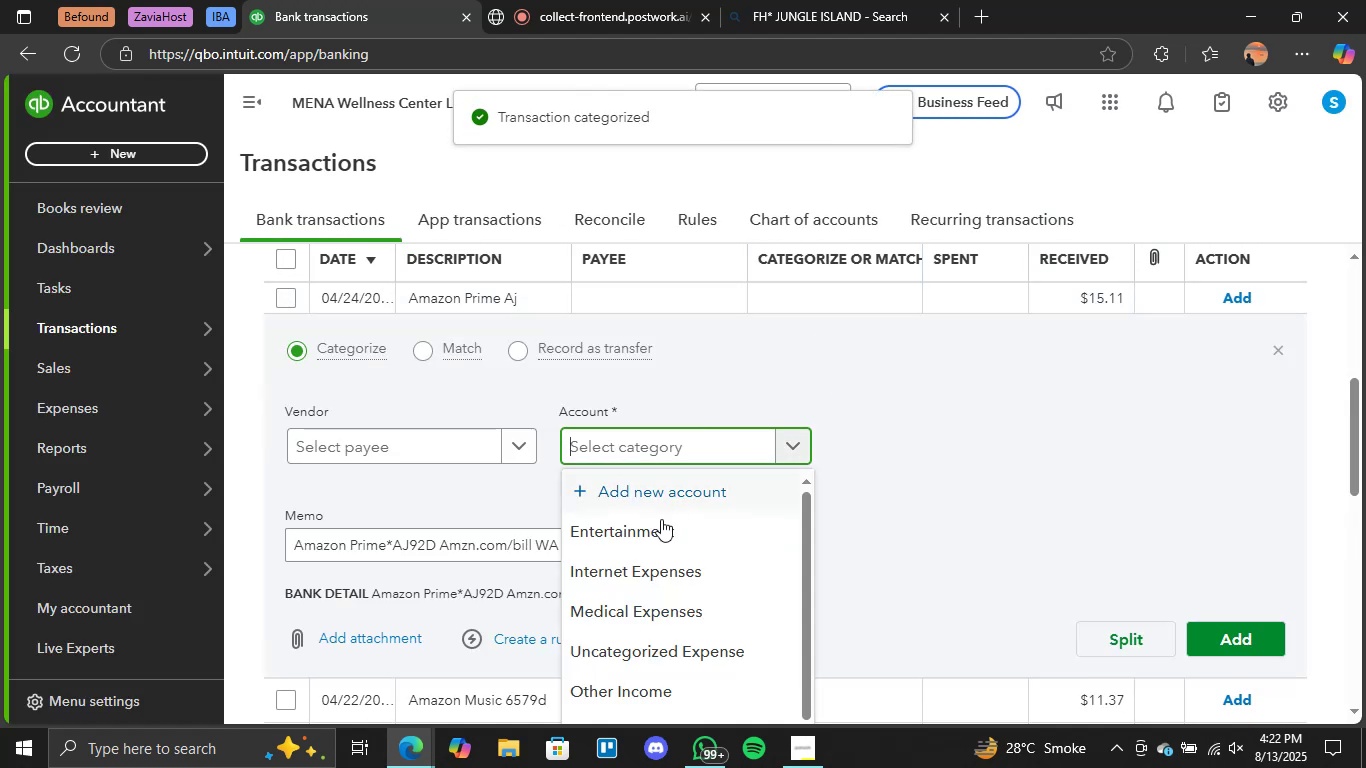 
left_click([651, 530])
 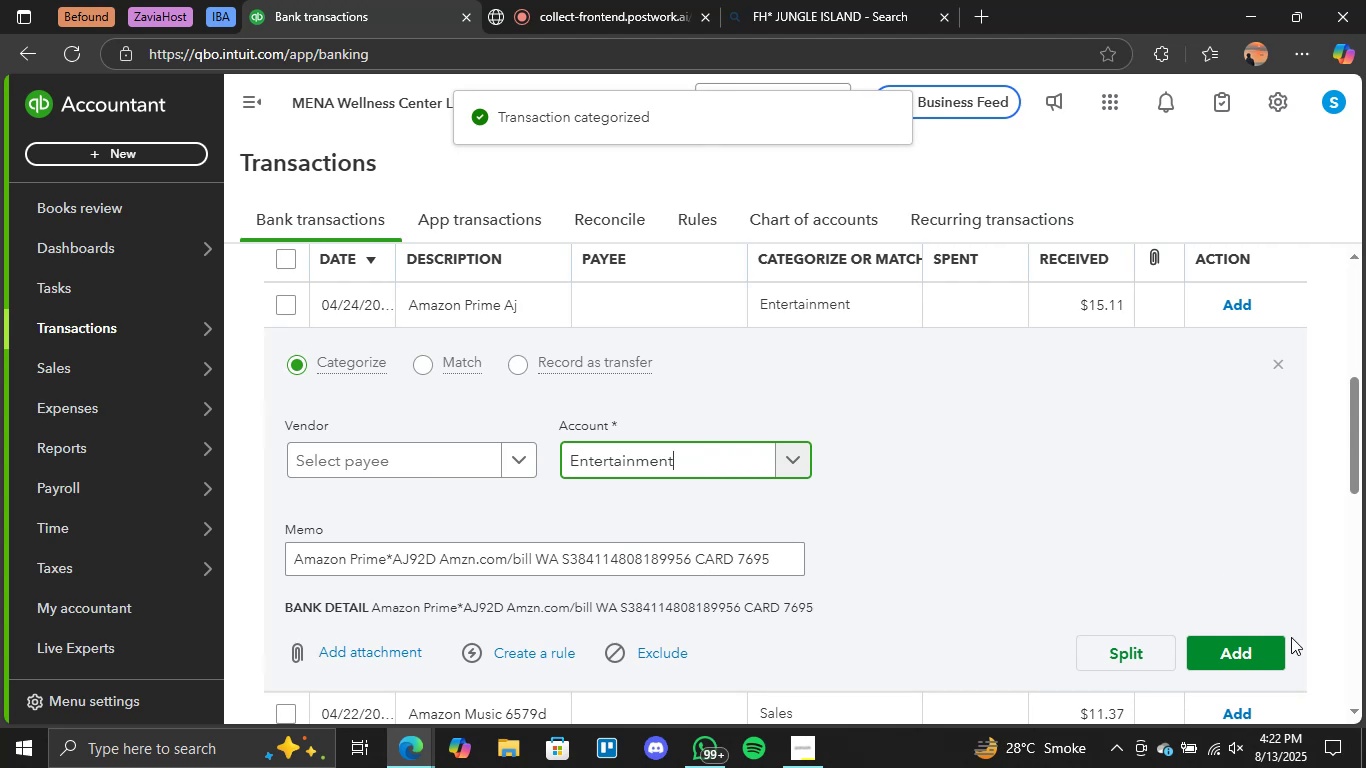 
left_click([1260, 639])
 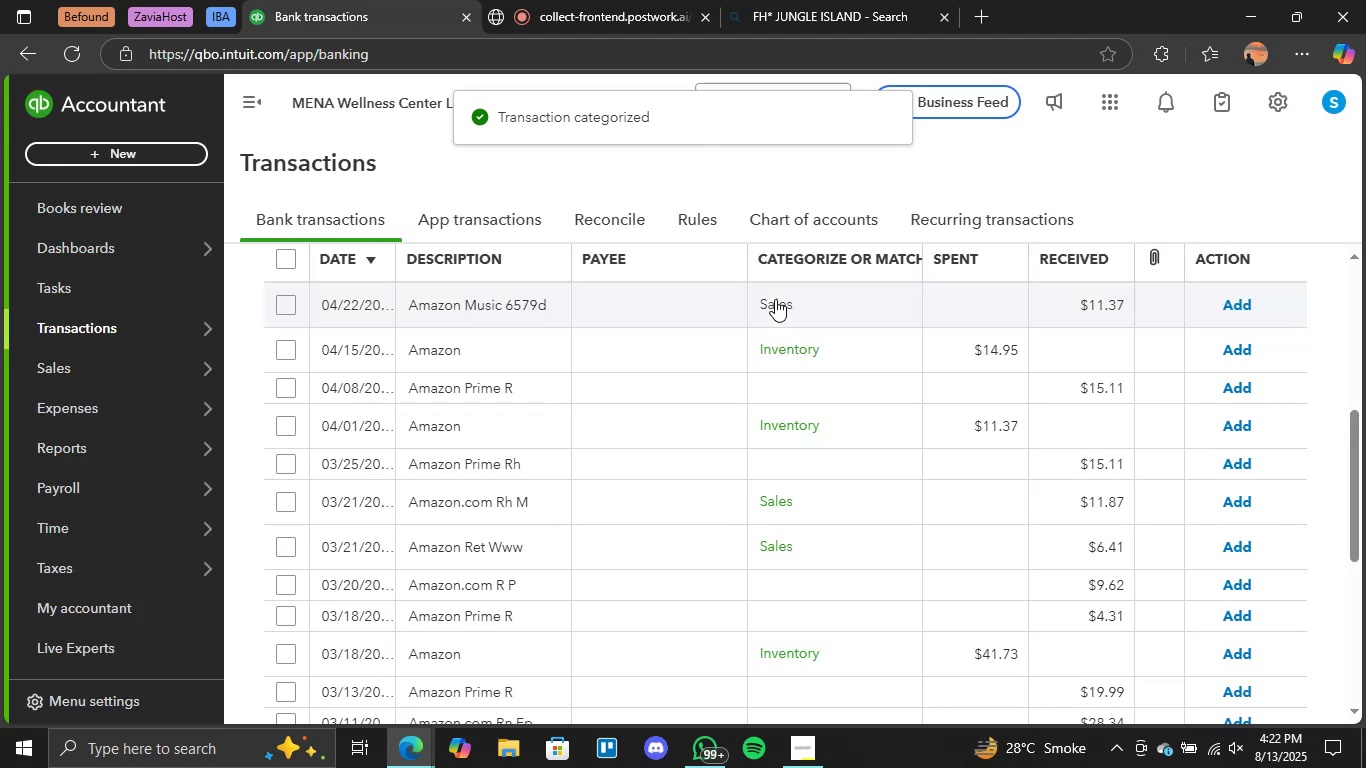 
left_click([807, 301])
 